 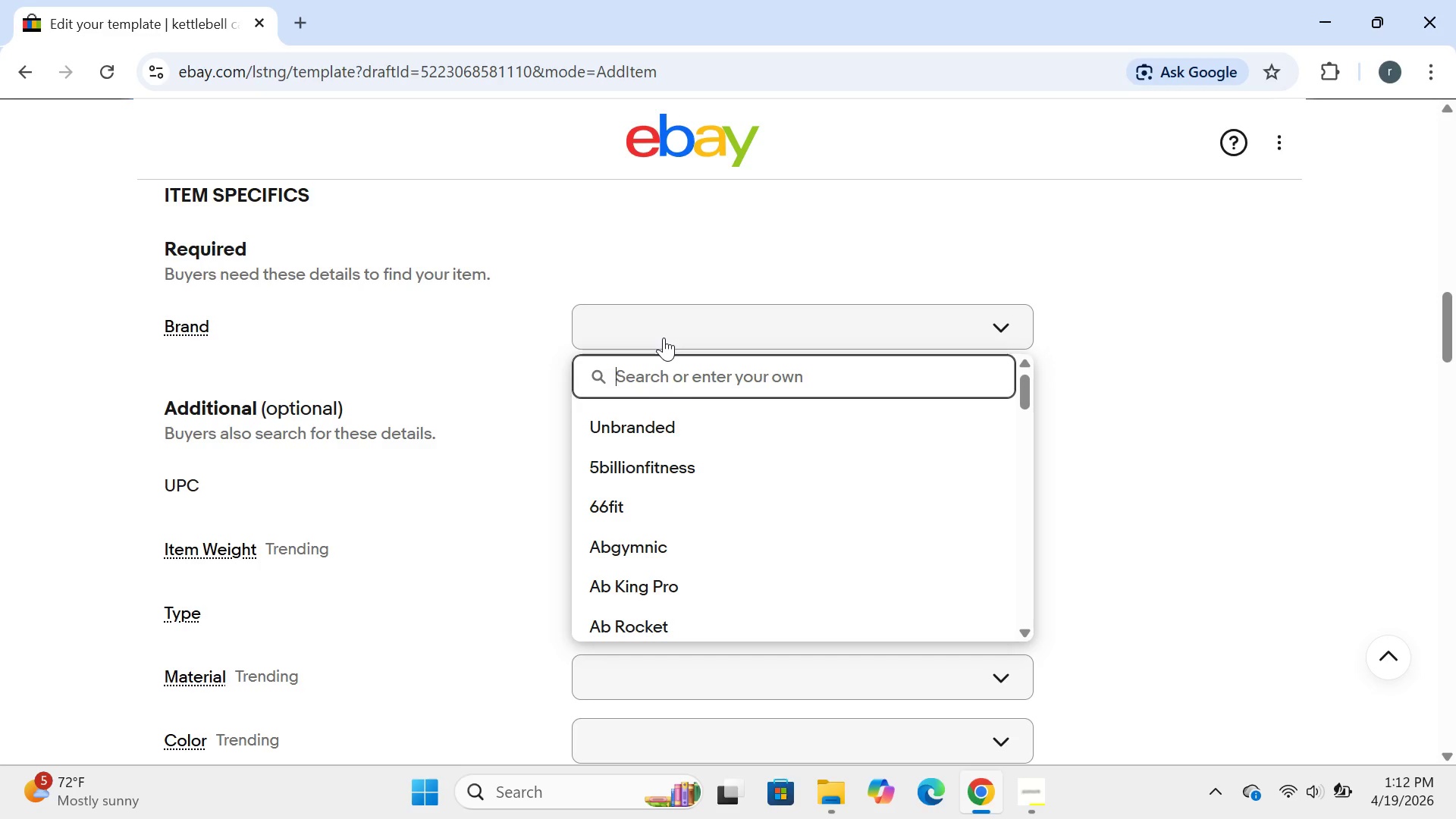 
type(iron )
 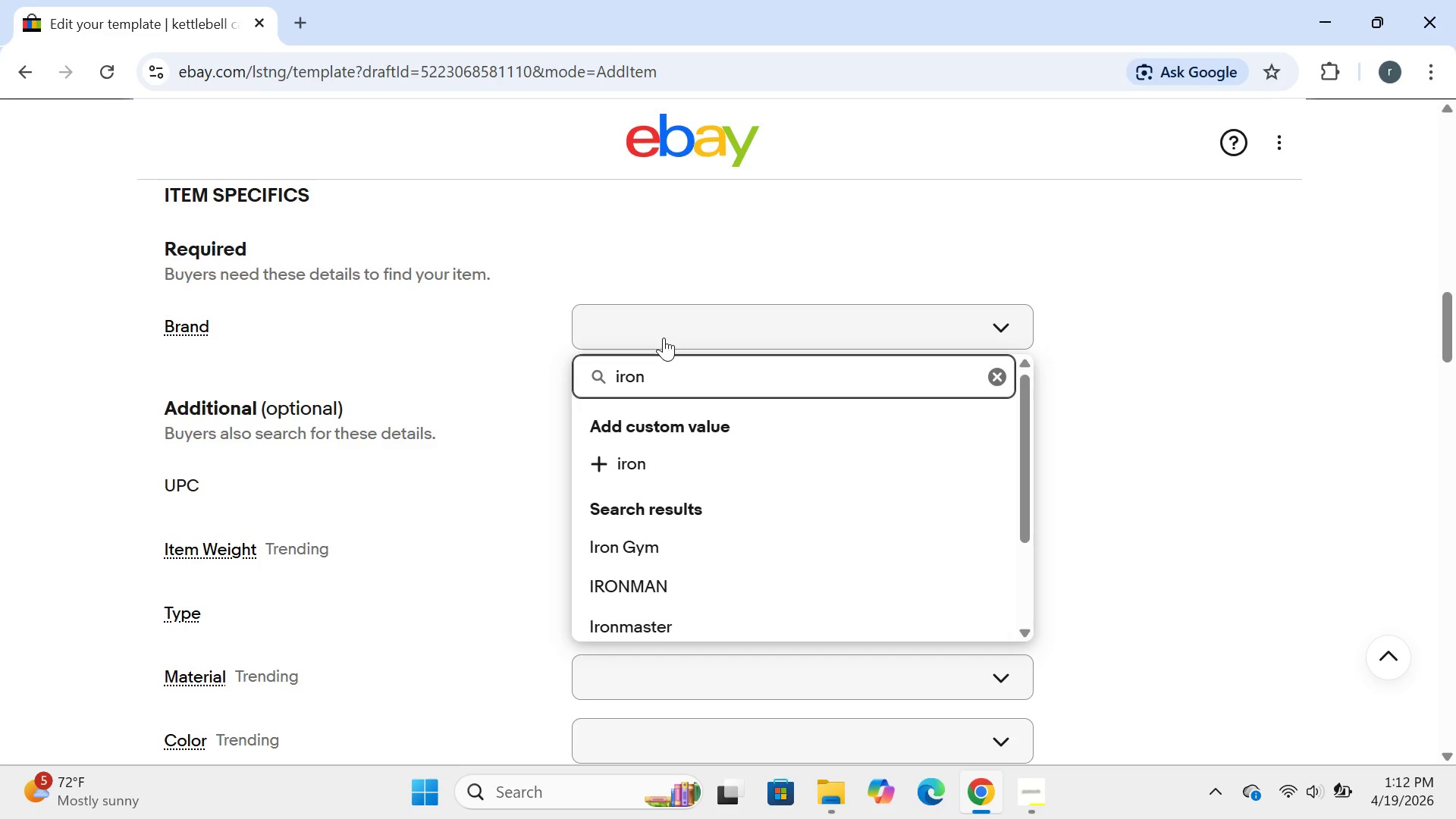 
type(core prov)
 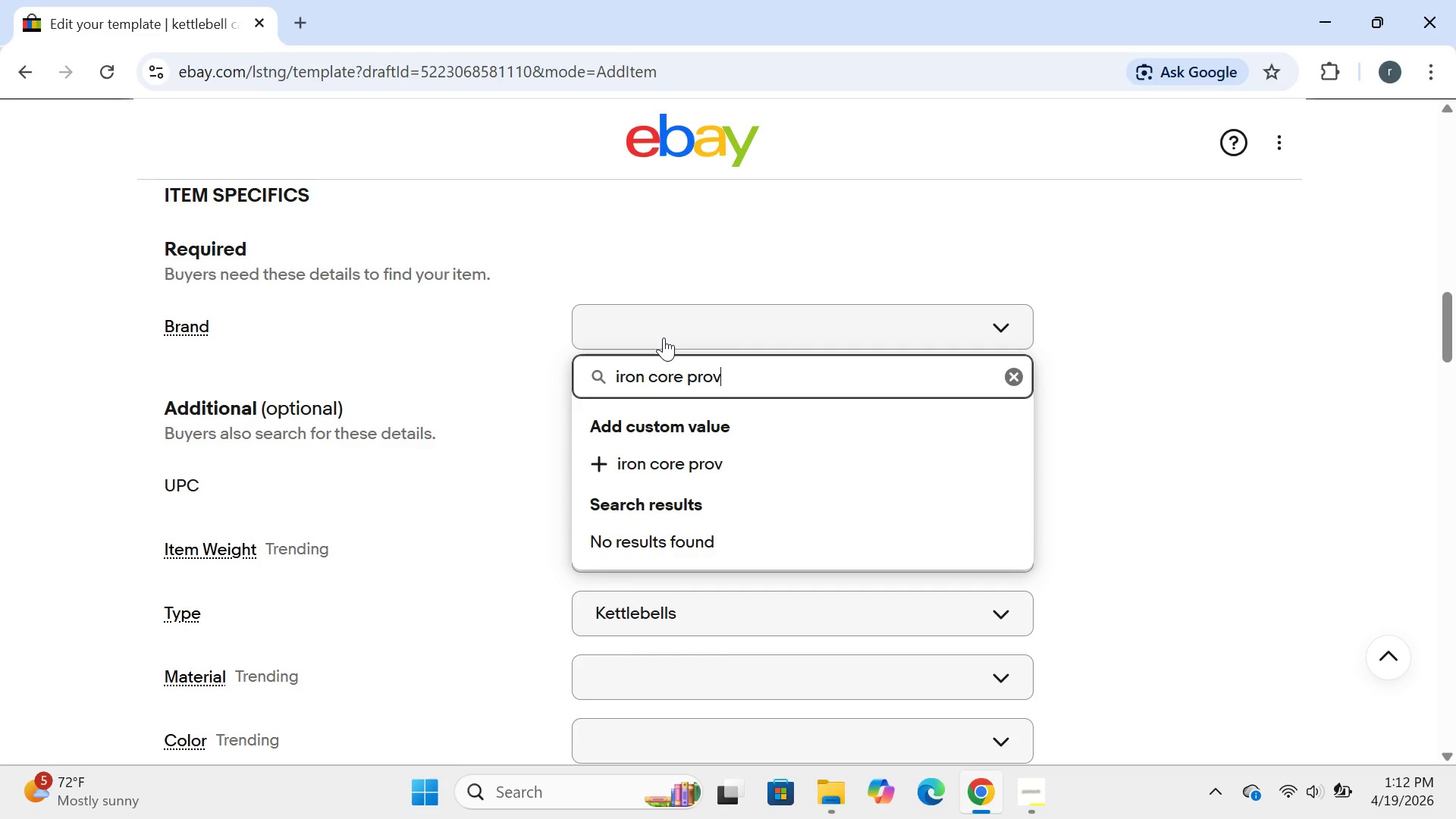 
type(isions)
 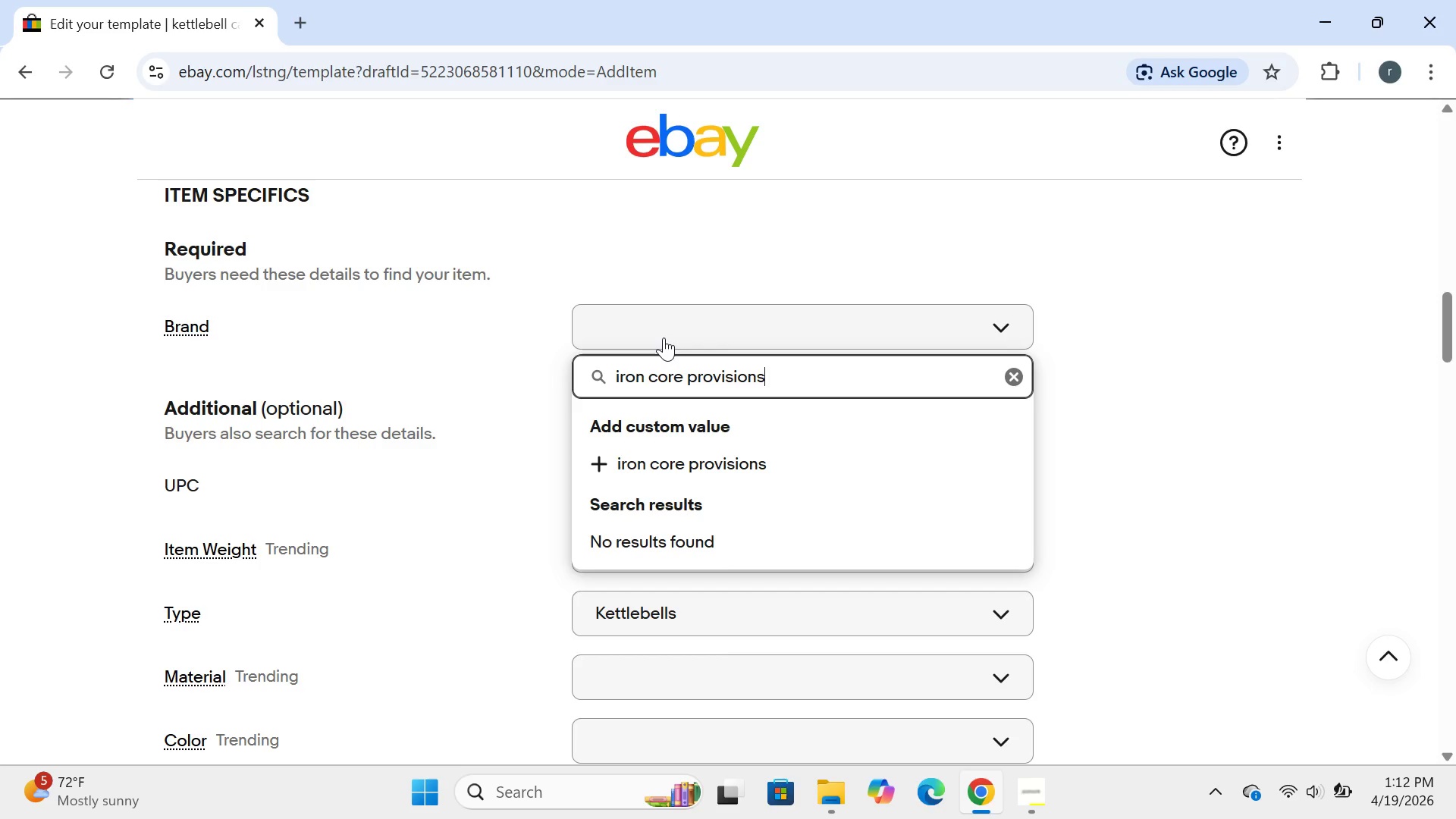 
key(Enter)
 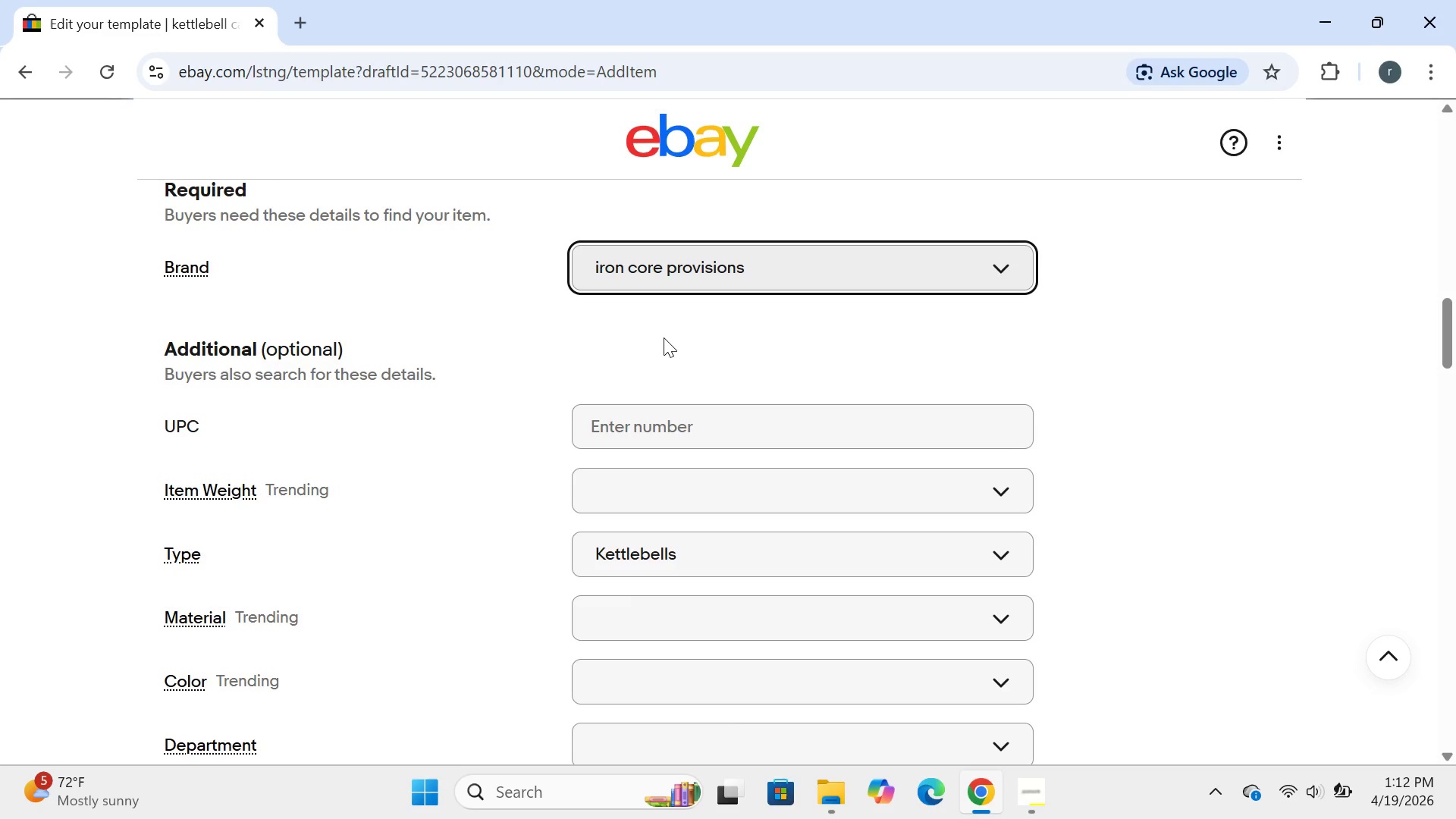 
wait(8.41)
 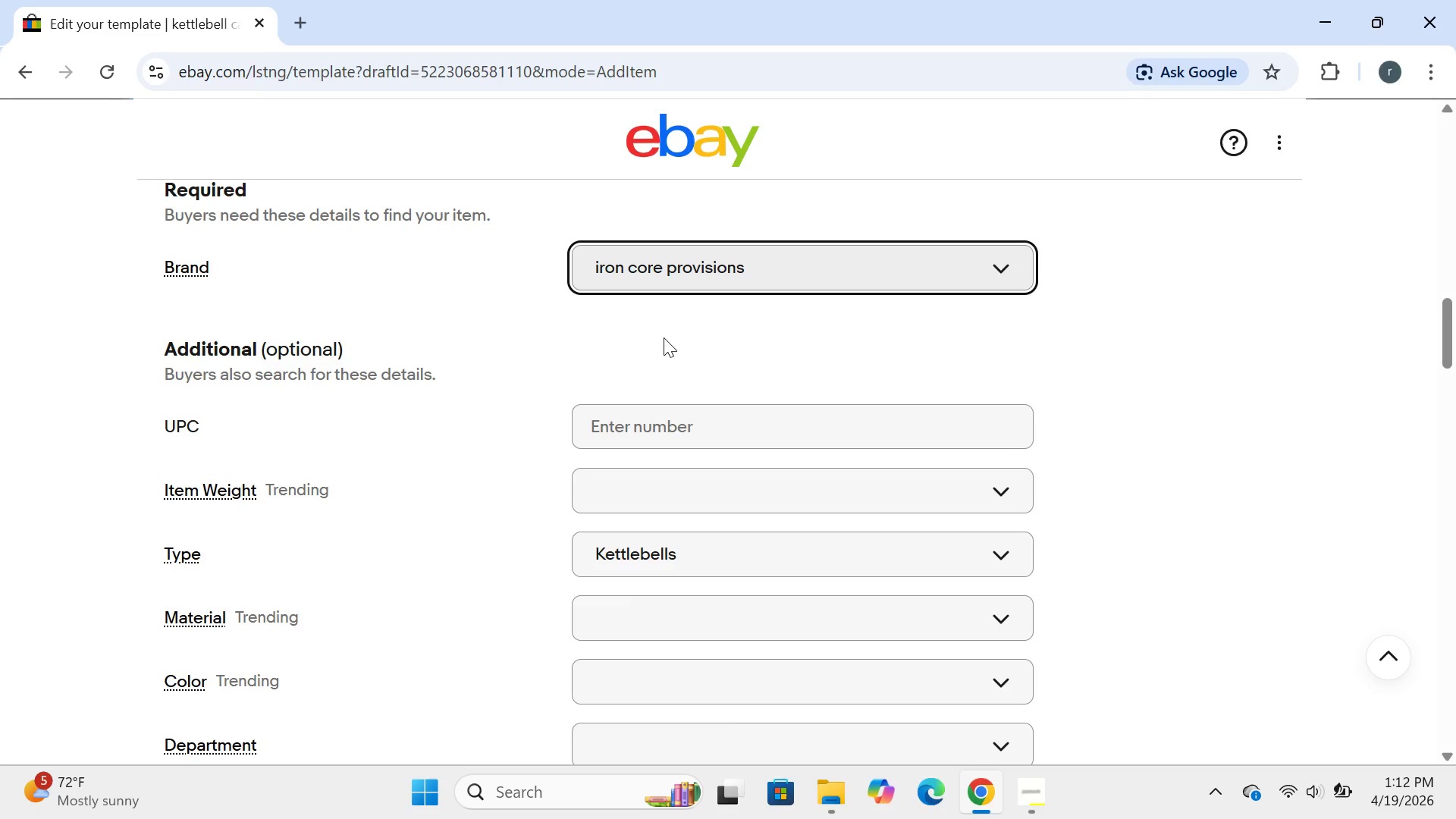 
left_click([249, 419])
 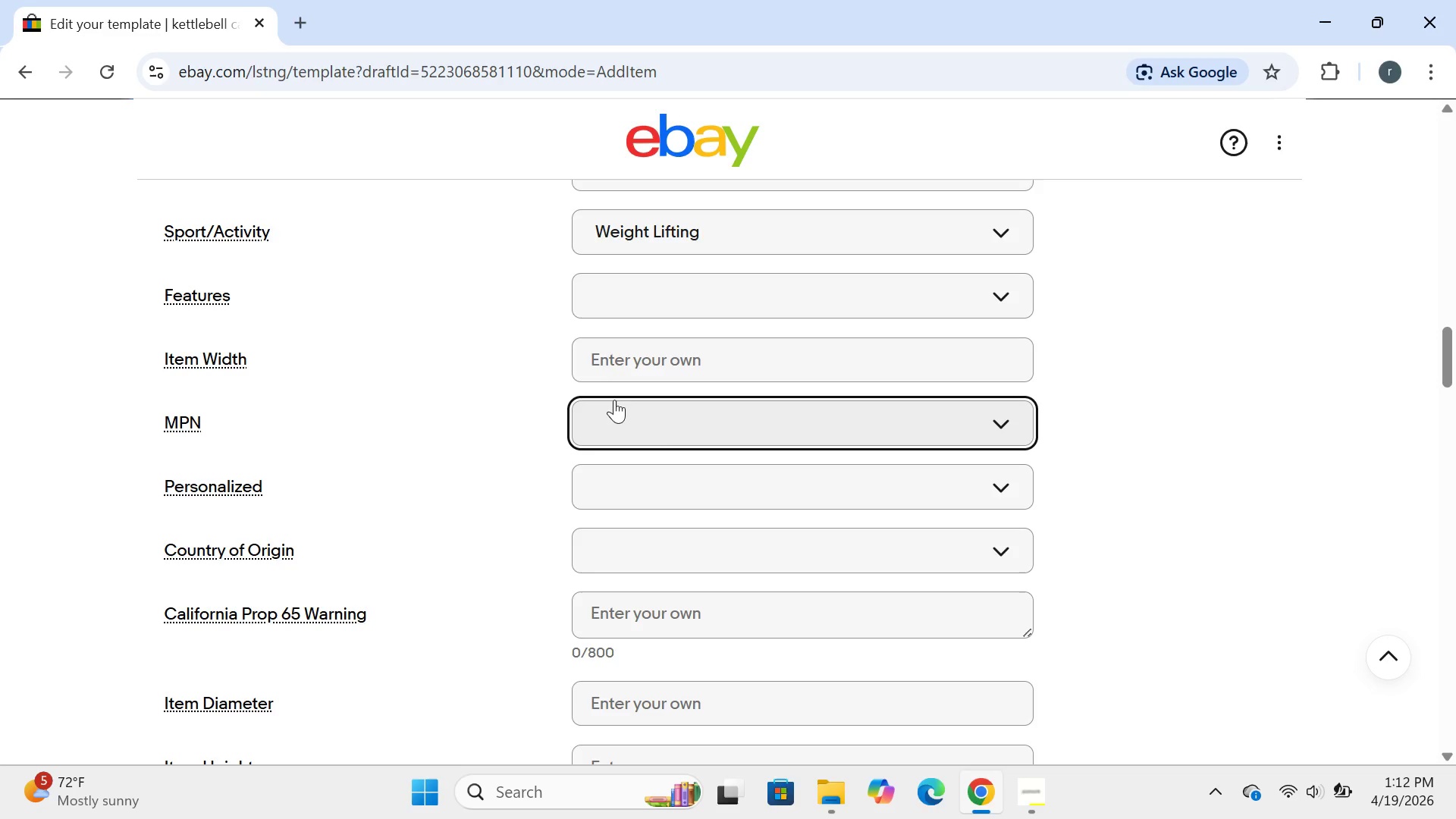 
left_click([666, 418])
 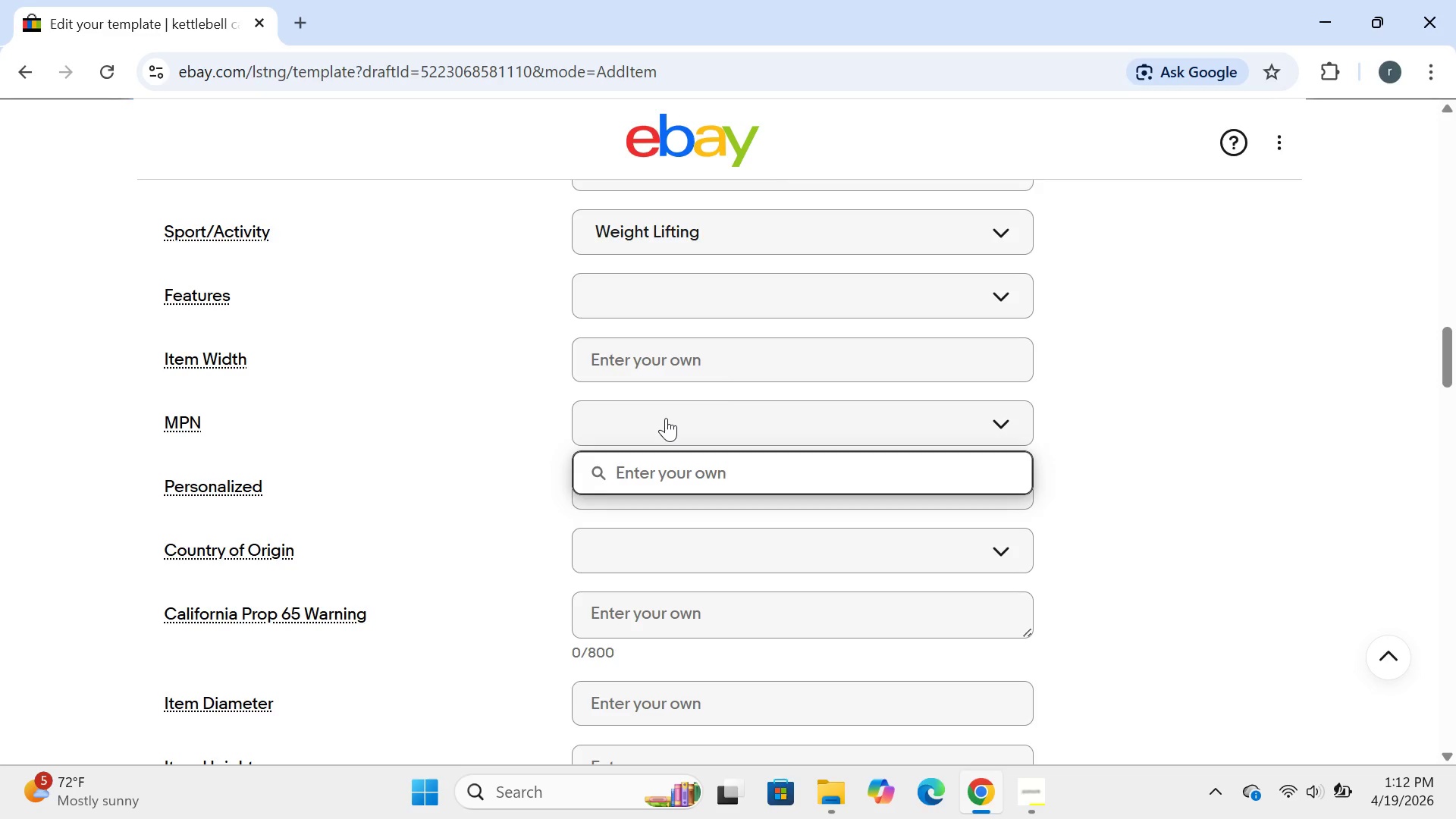 
wait(9.88)
 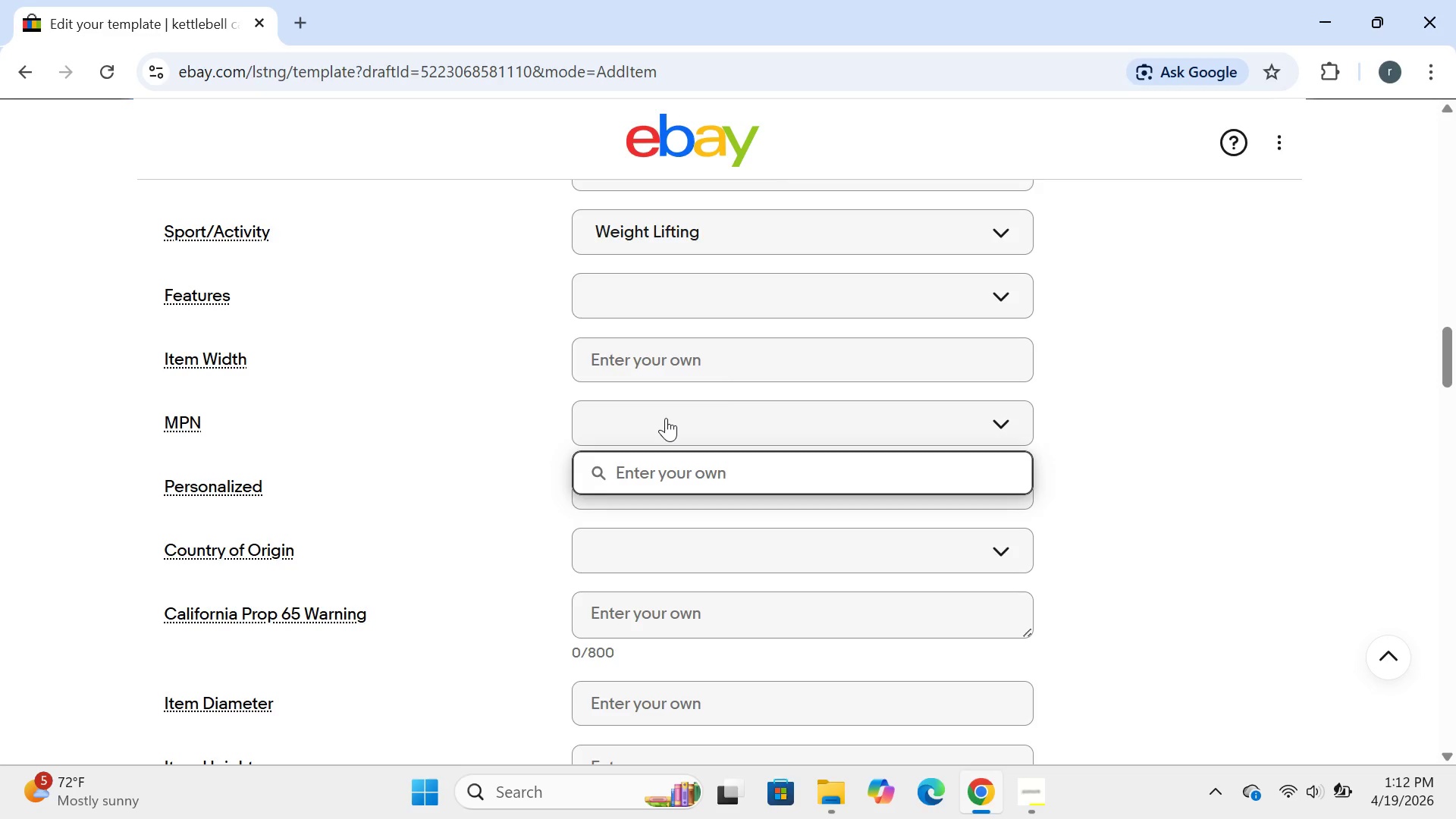 
type(IC)
key(Backspace)
key(Backspace)
 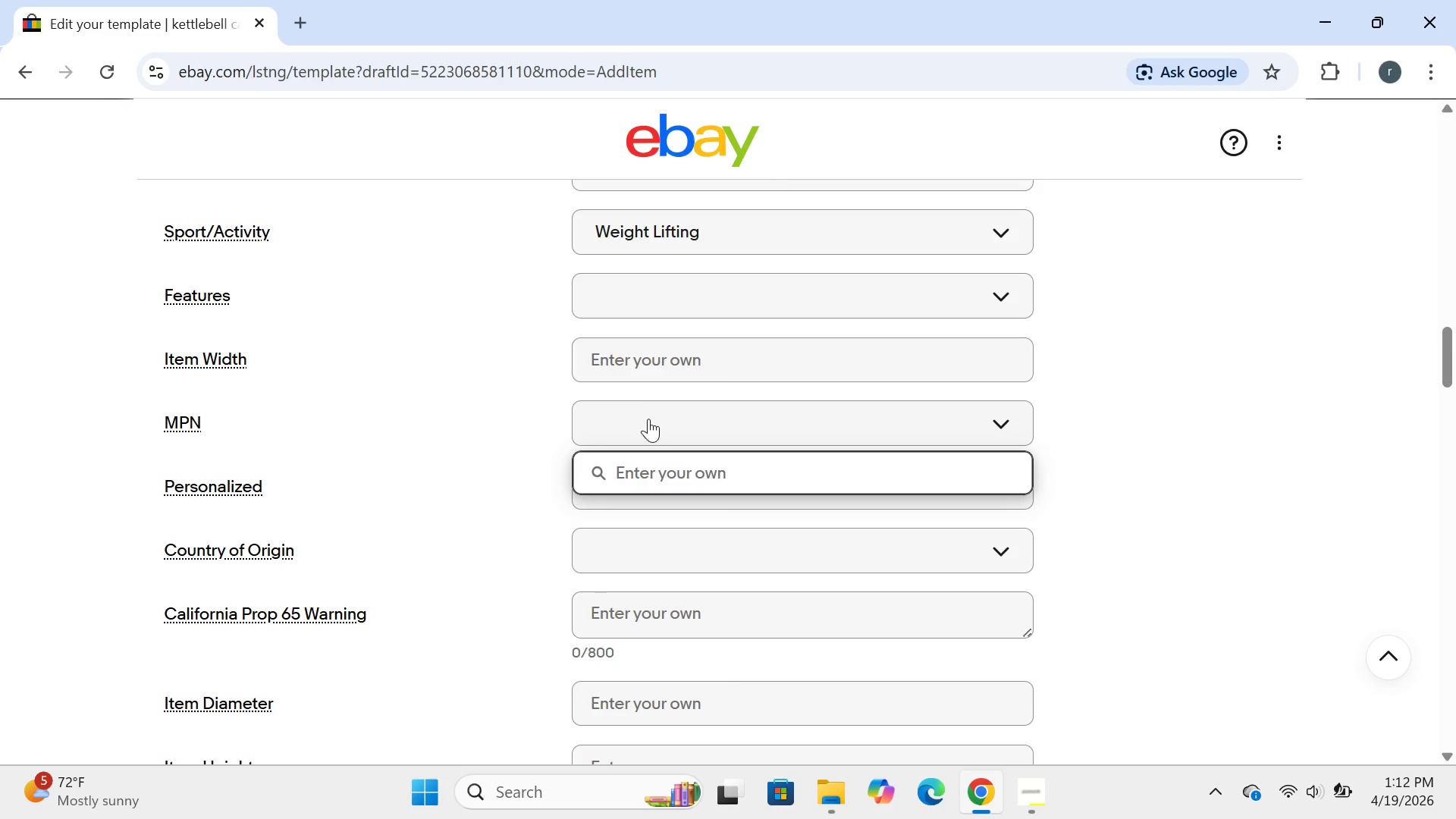 
left_click([648, 419])
 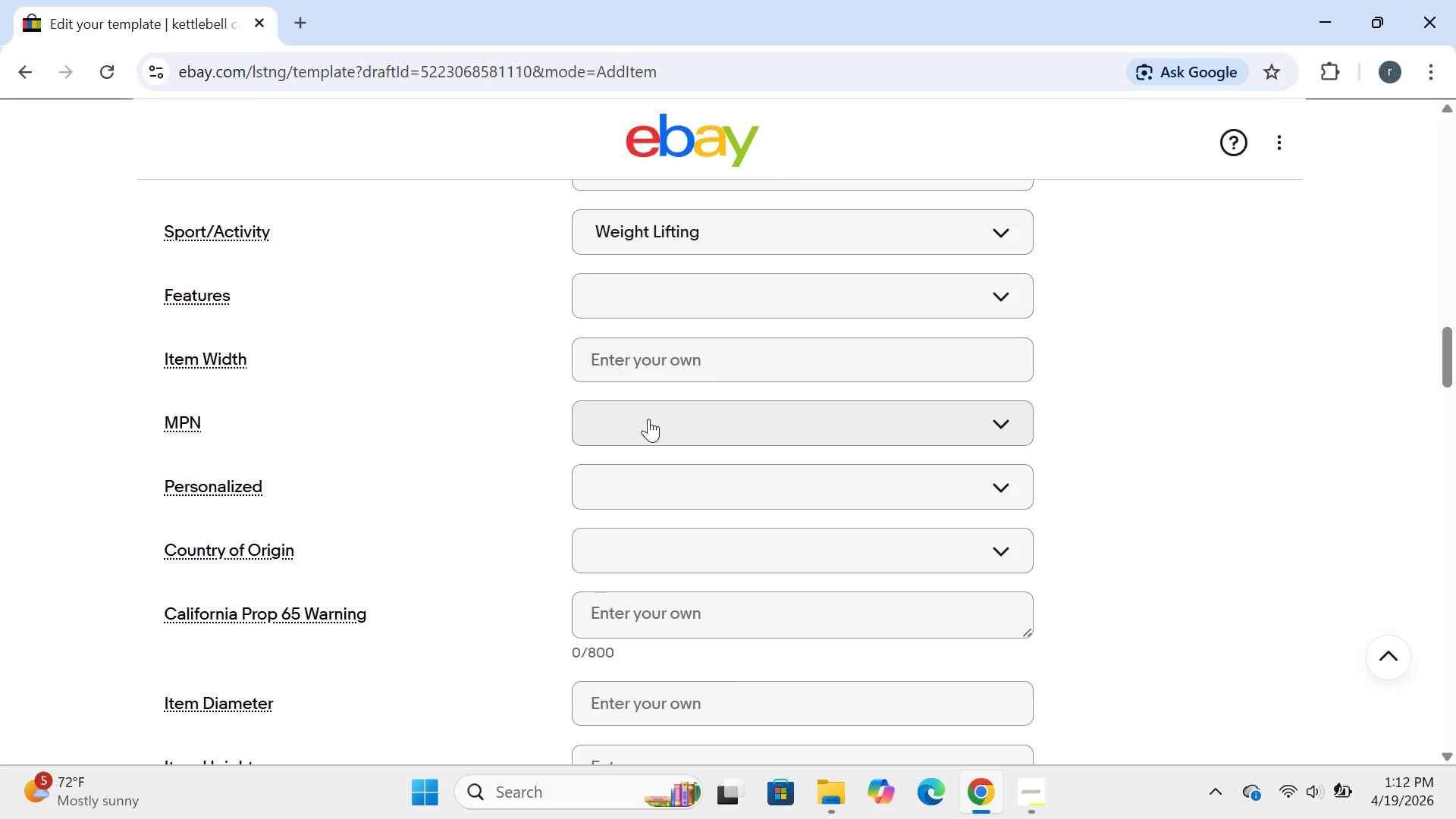 
left_click([648, 419])
 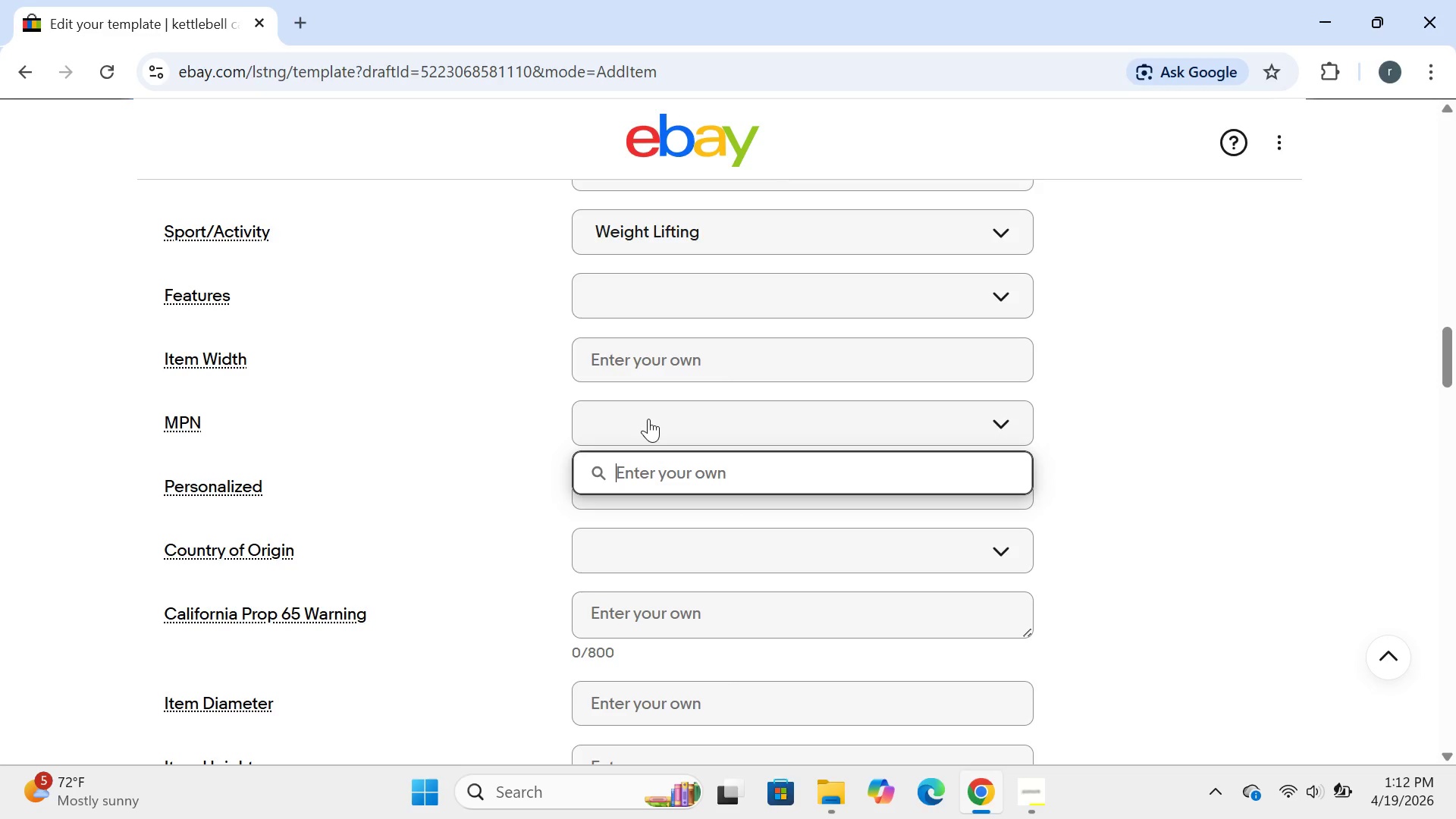 
type(IPC=)
key(Backspace)
type(-KB-01)
 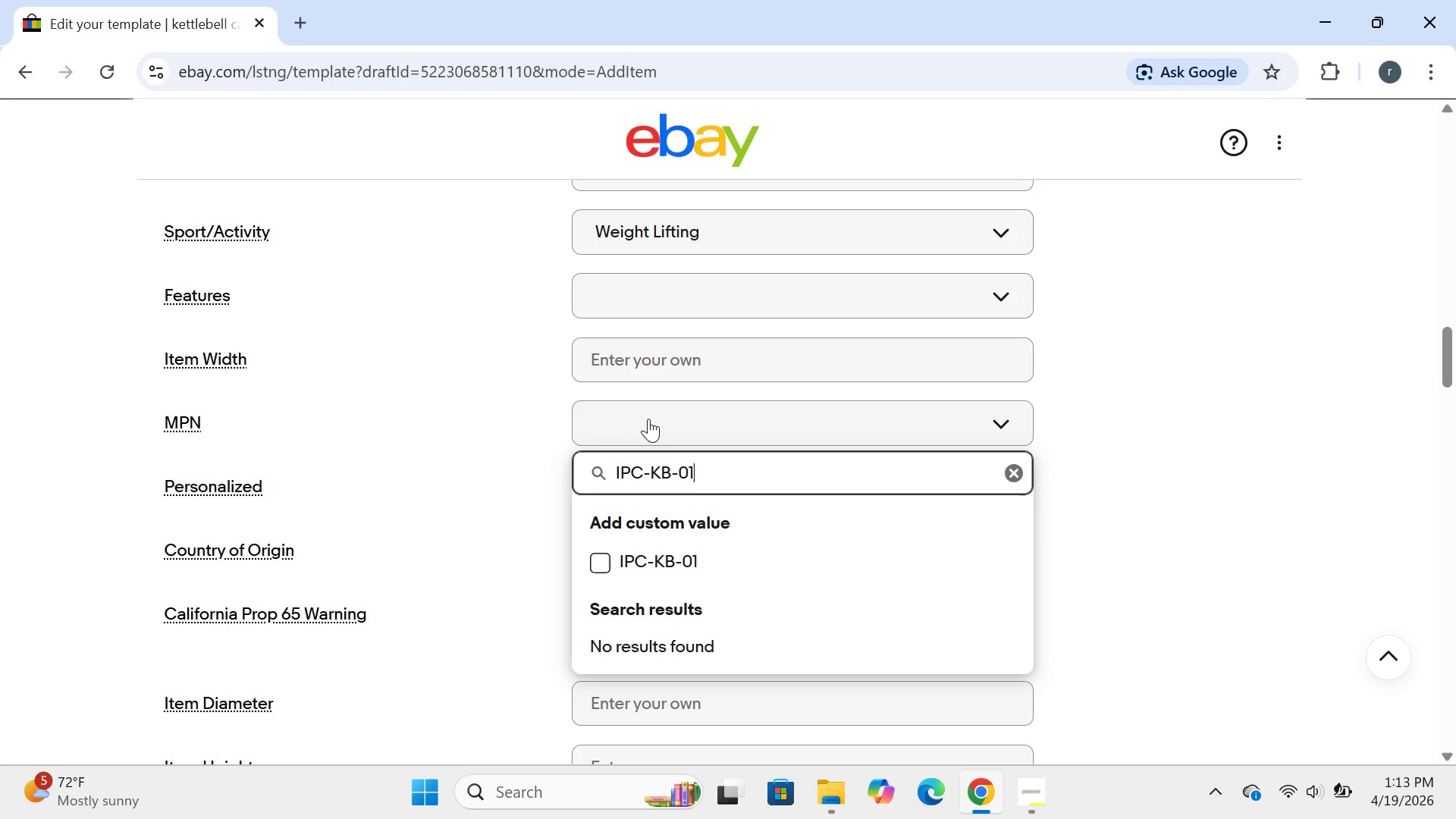 
left_click([648, 419])
 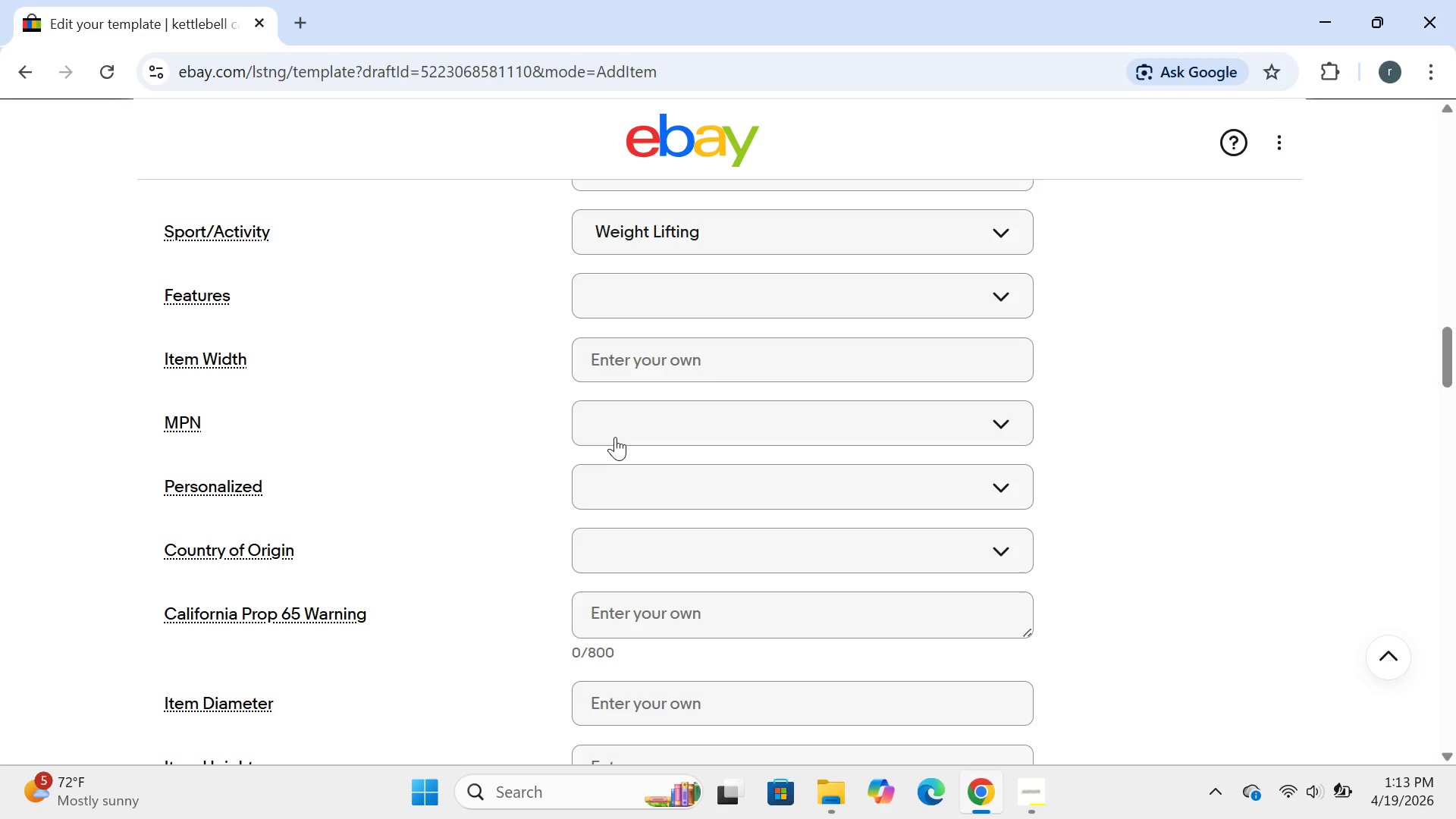 
left_click([615, 431])
 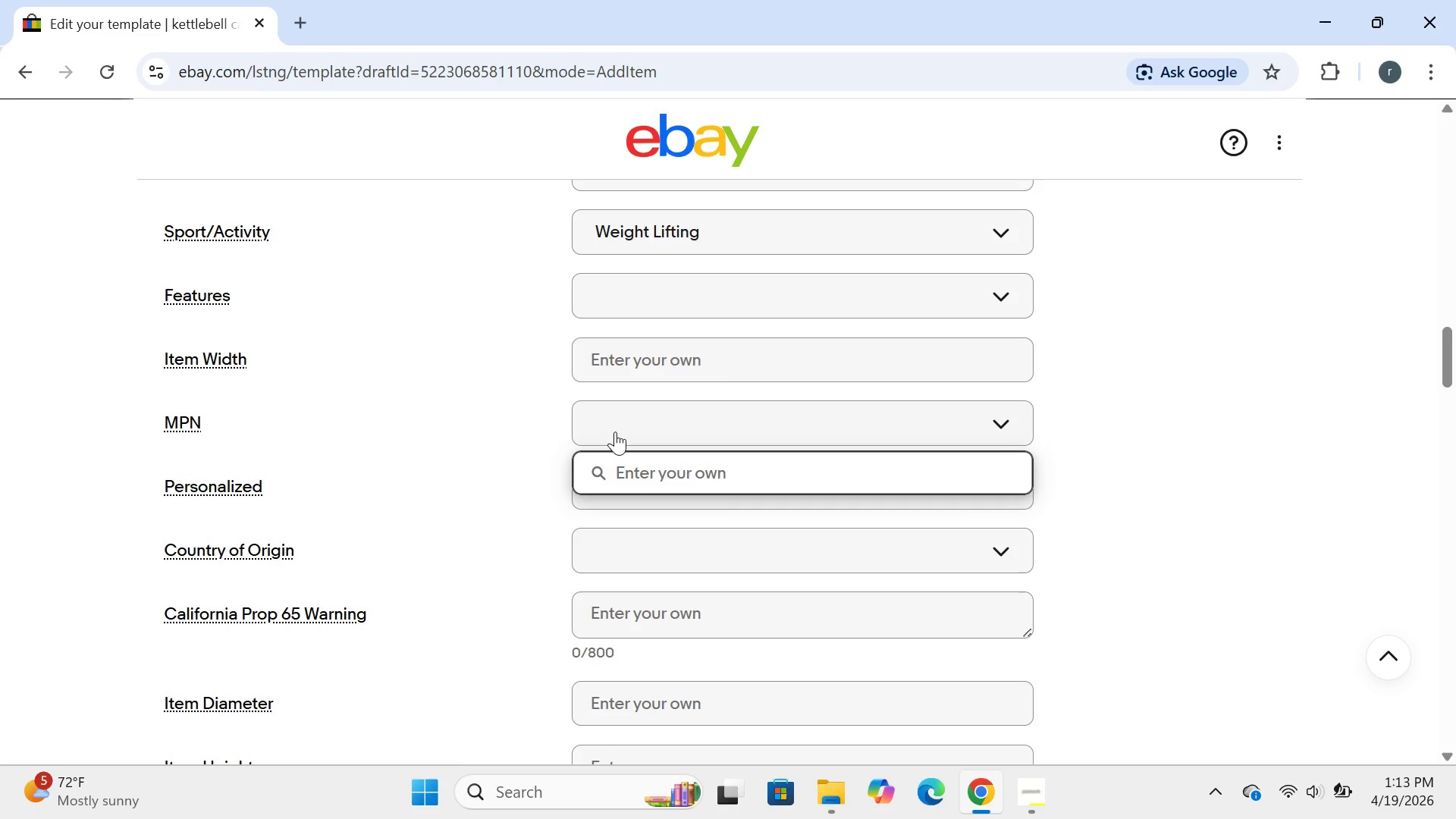 
type(ICP-KB-01)
 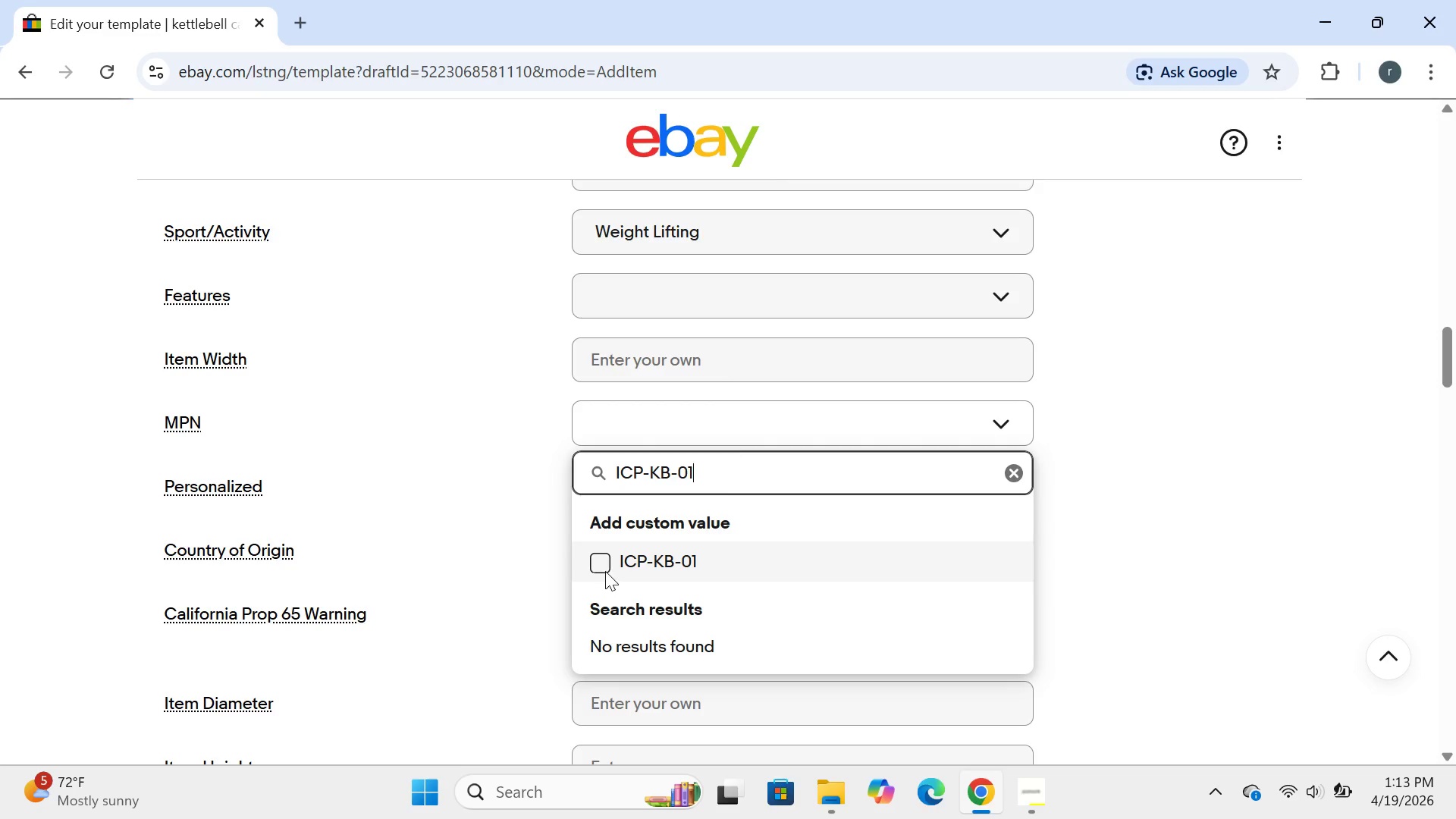 
left_click([601, 570])
 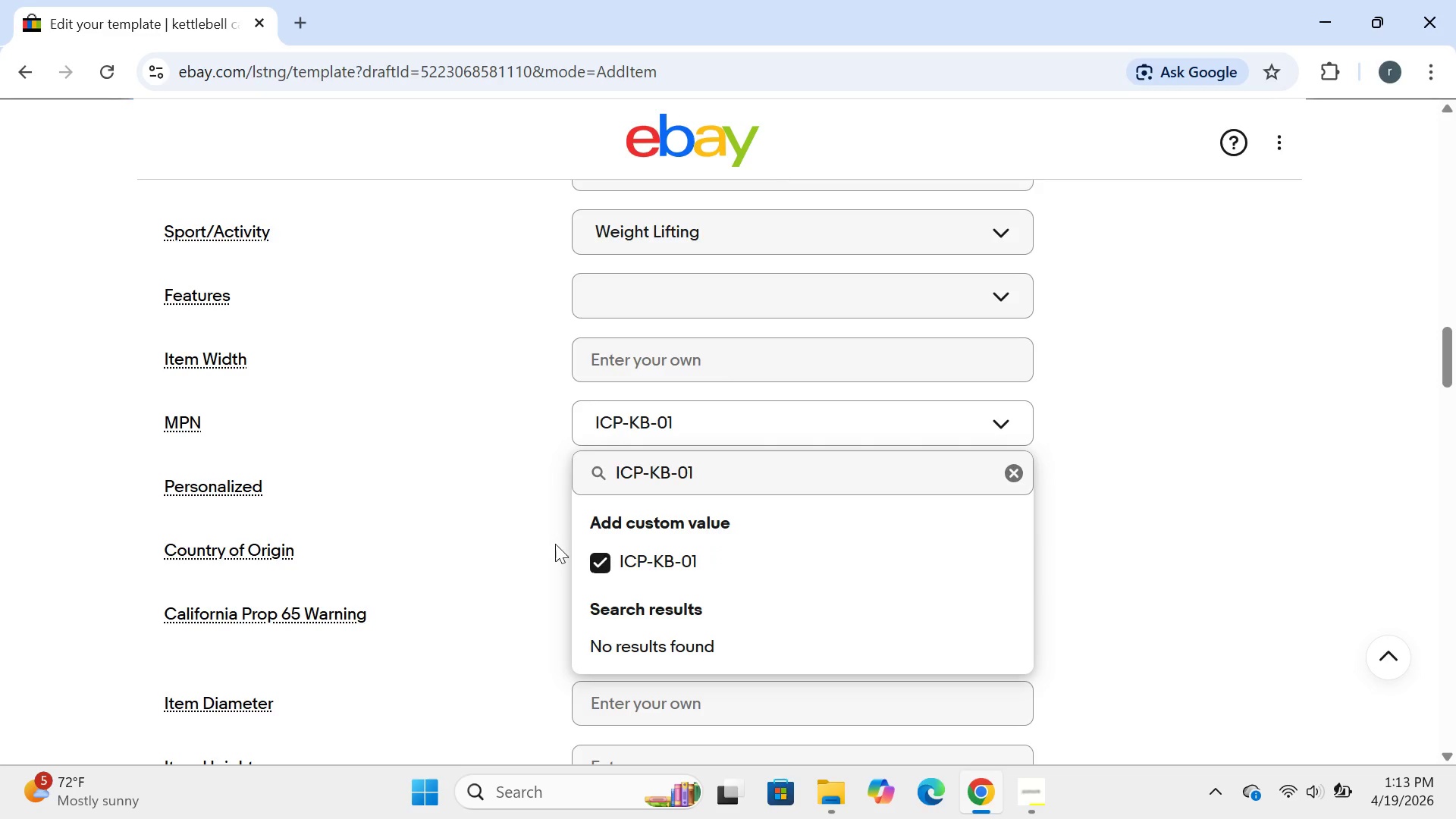 
left_click([555, 544])
 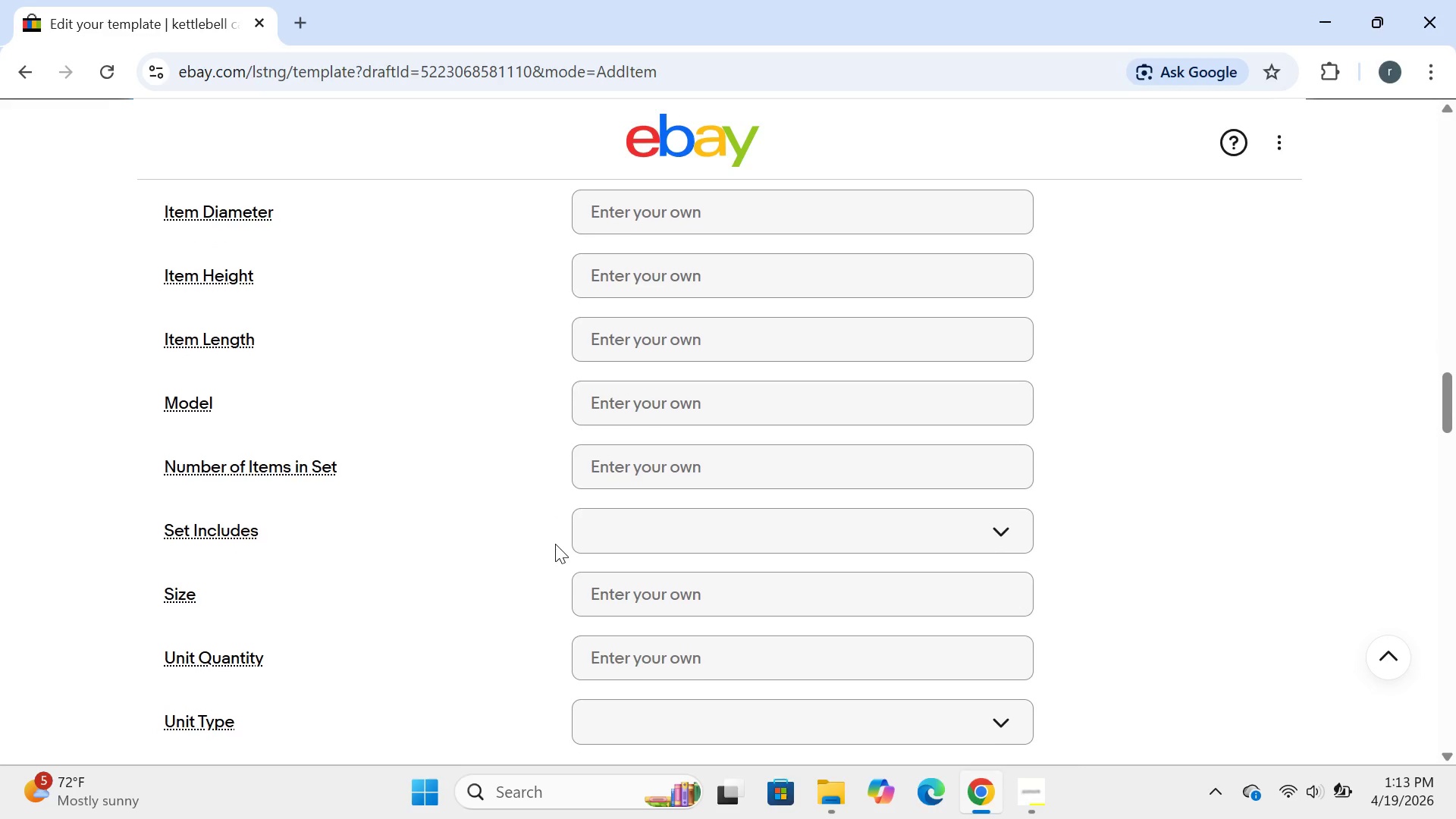 
wait(9.78)
 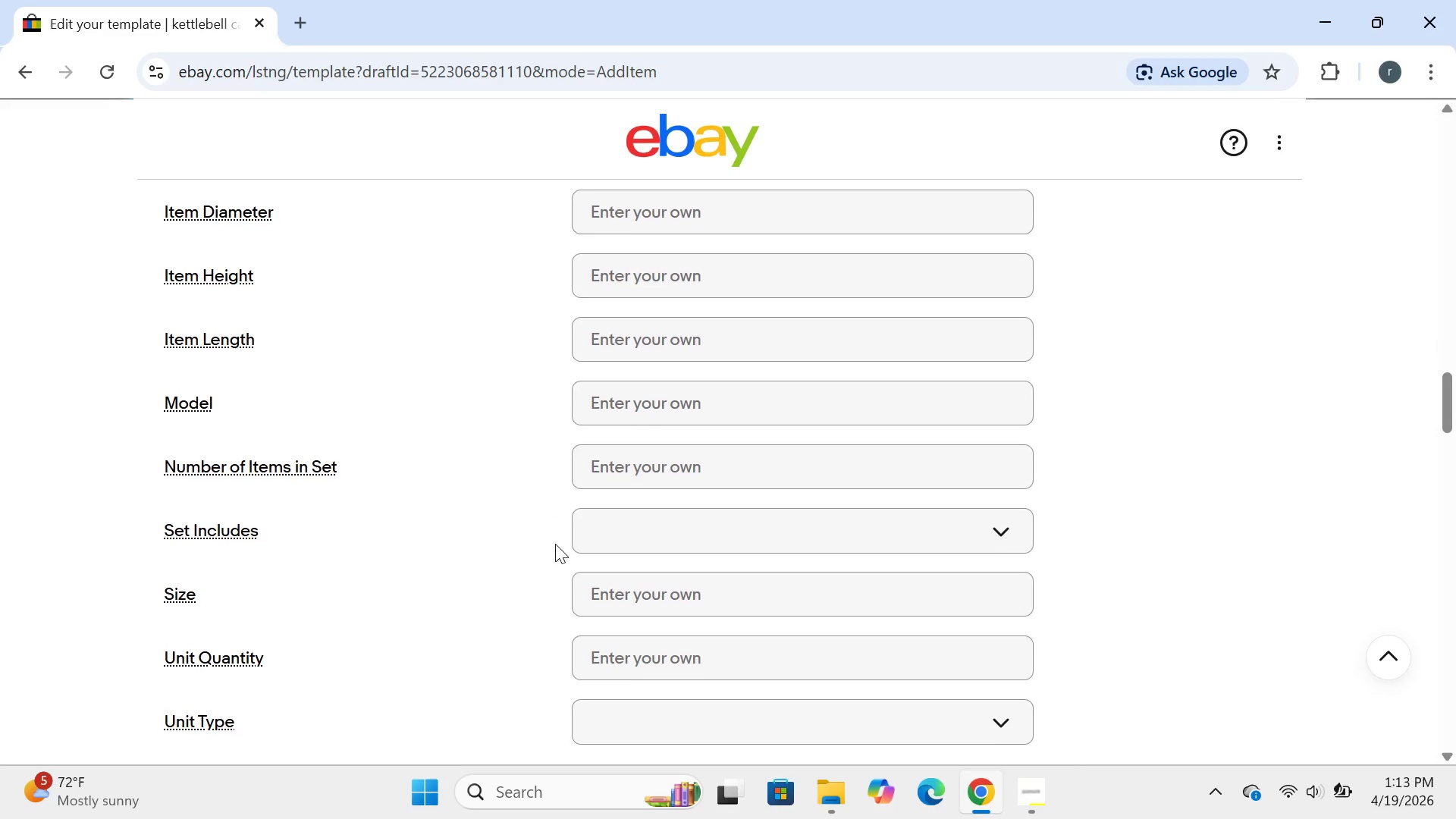 
left_click([659, 563])
 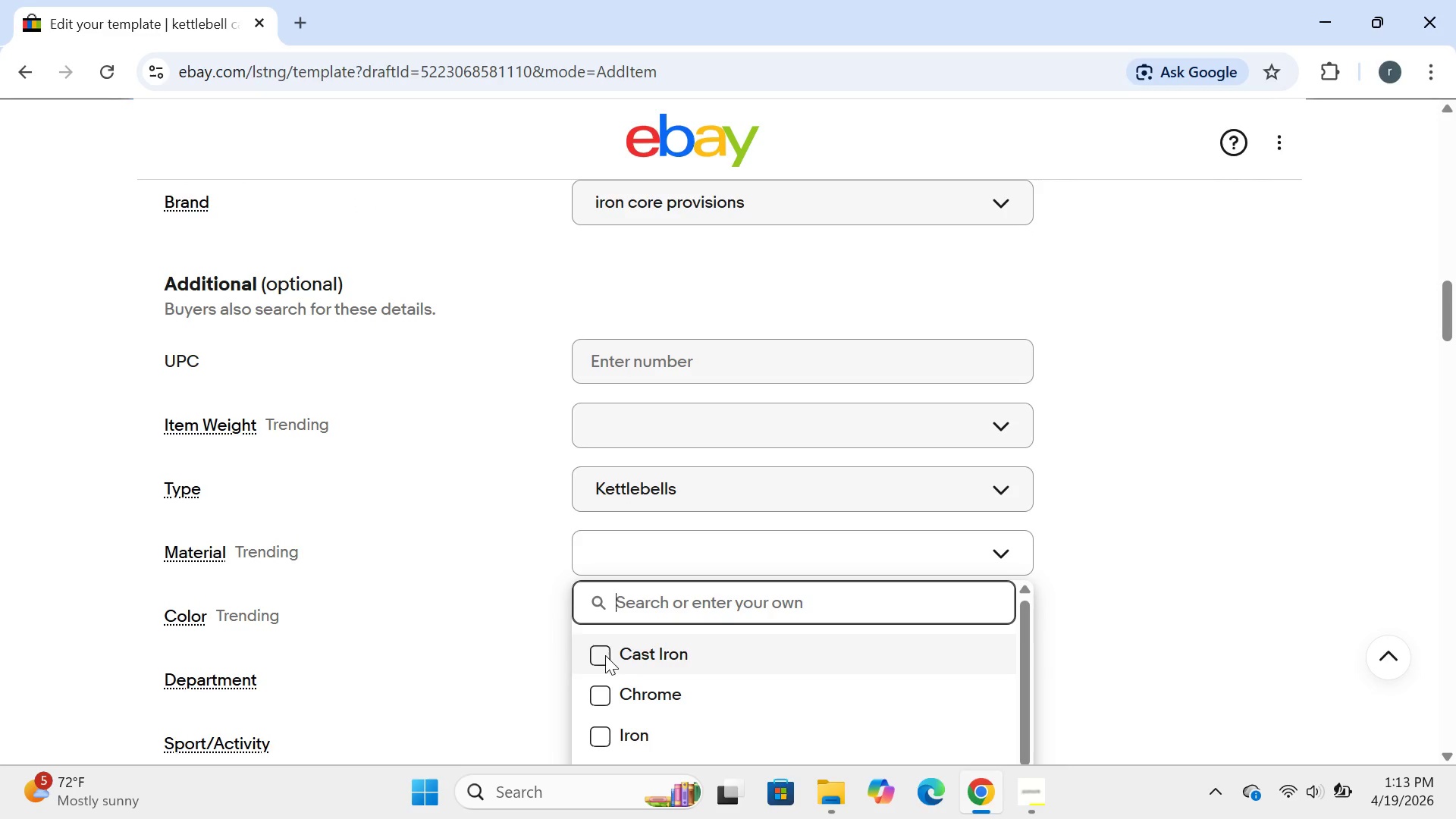 
left_click([601, 655])
 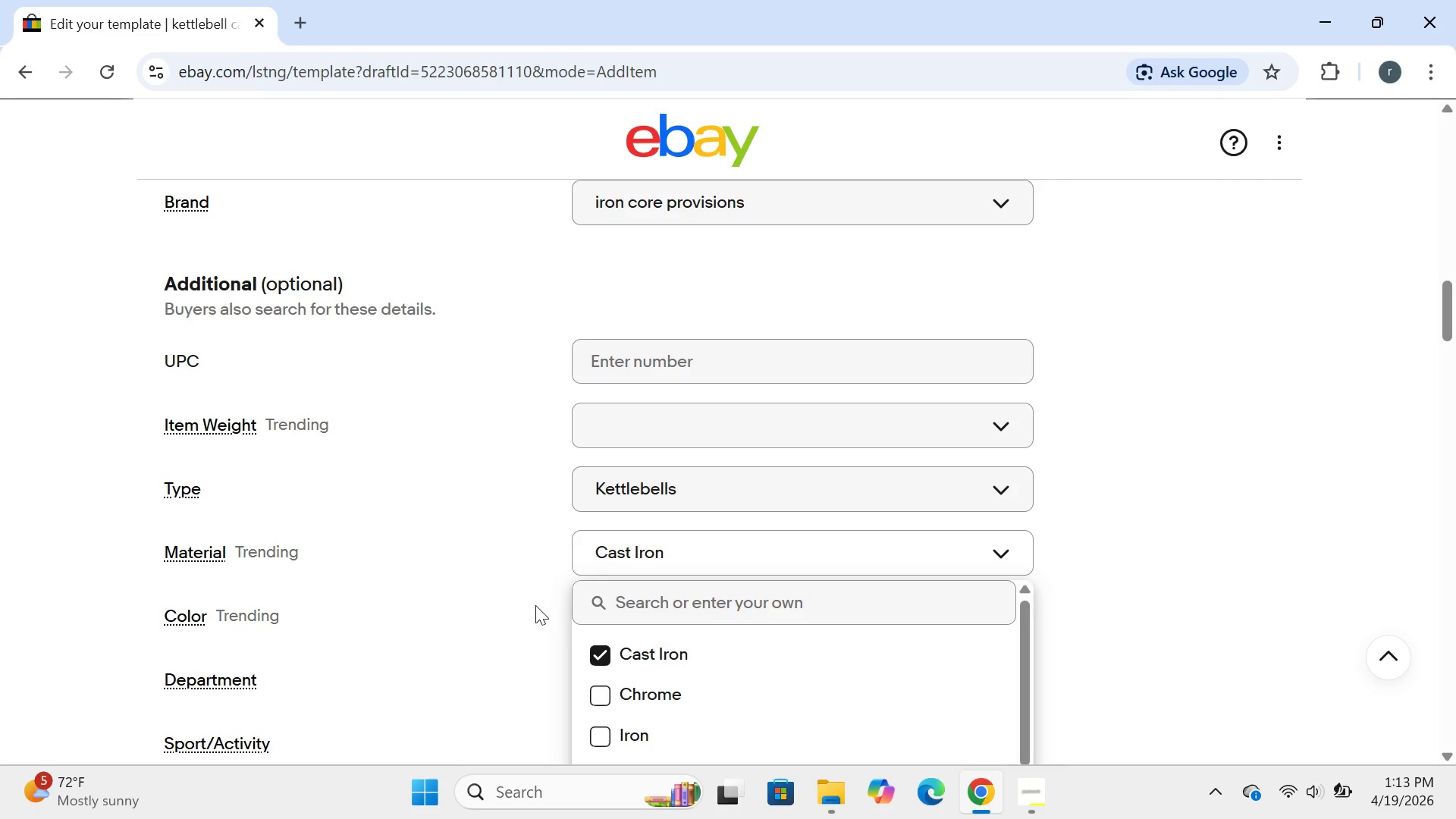 
left_click([535, 605])
 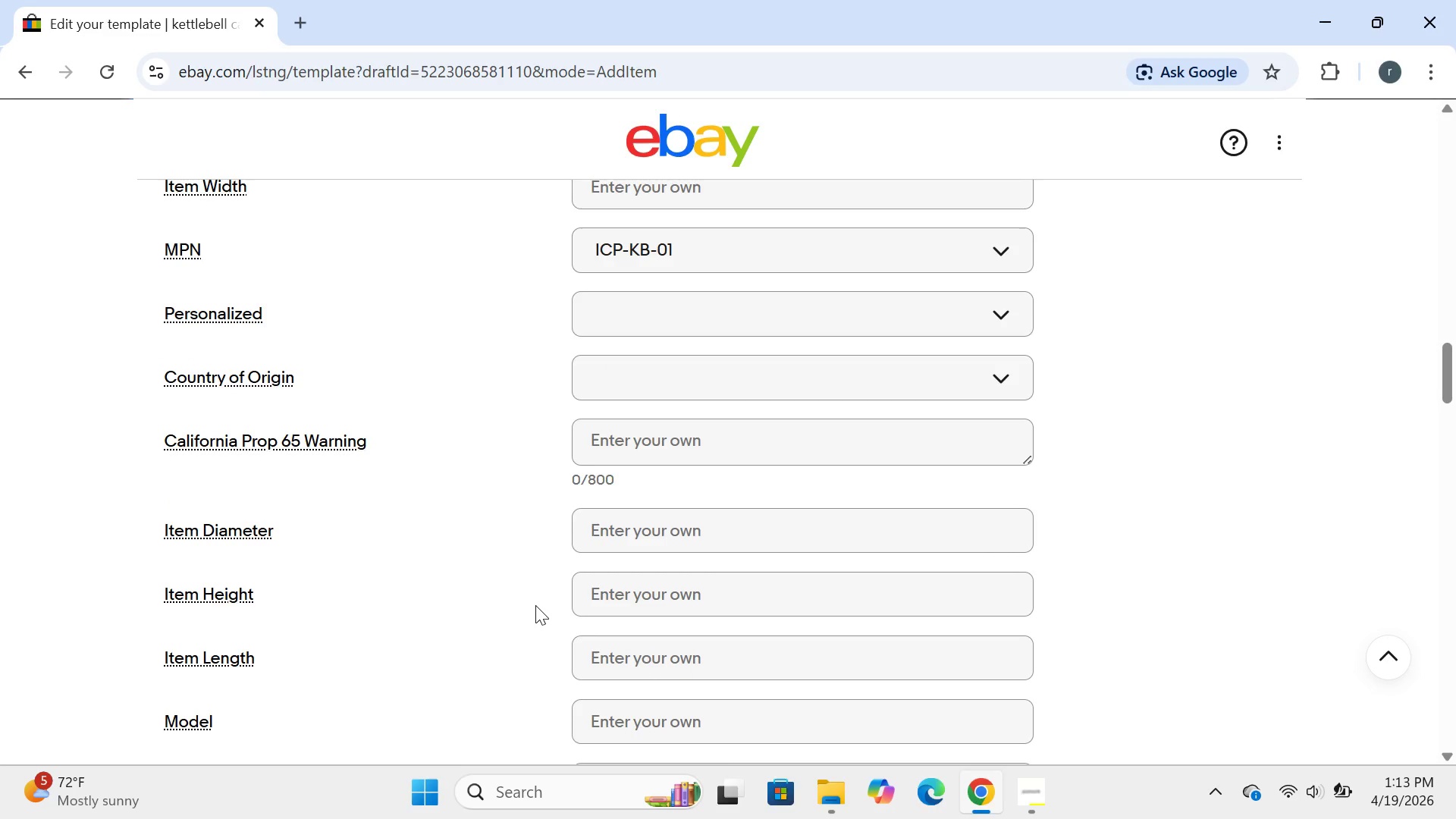 
wait(15.44)
 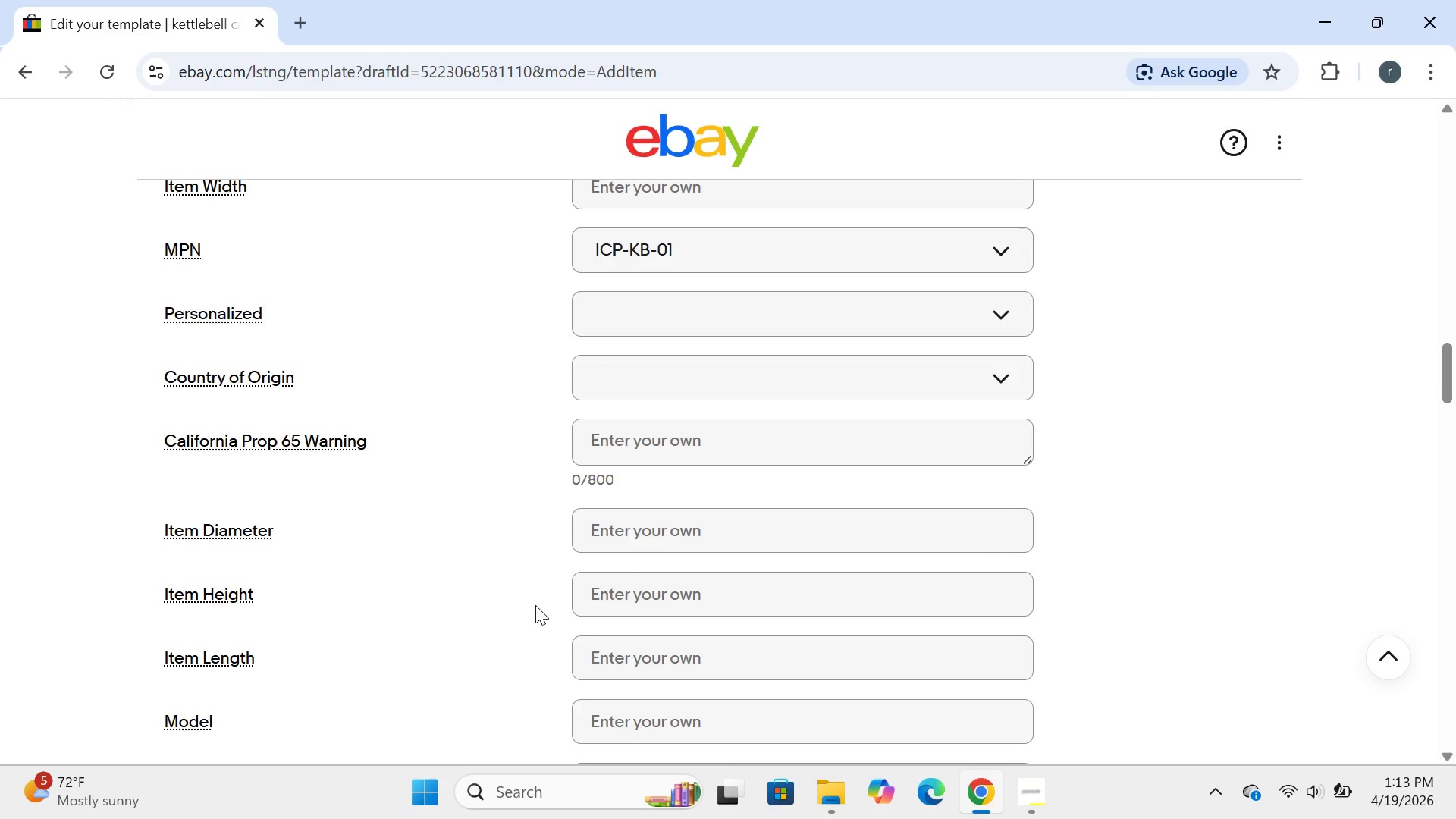 
left_click([651, 504])
 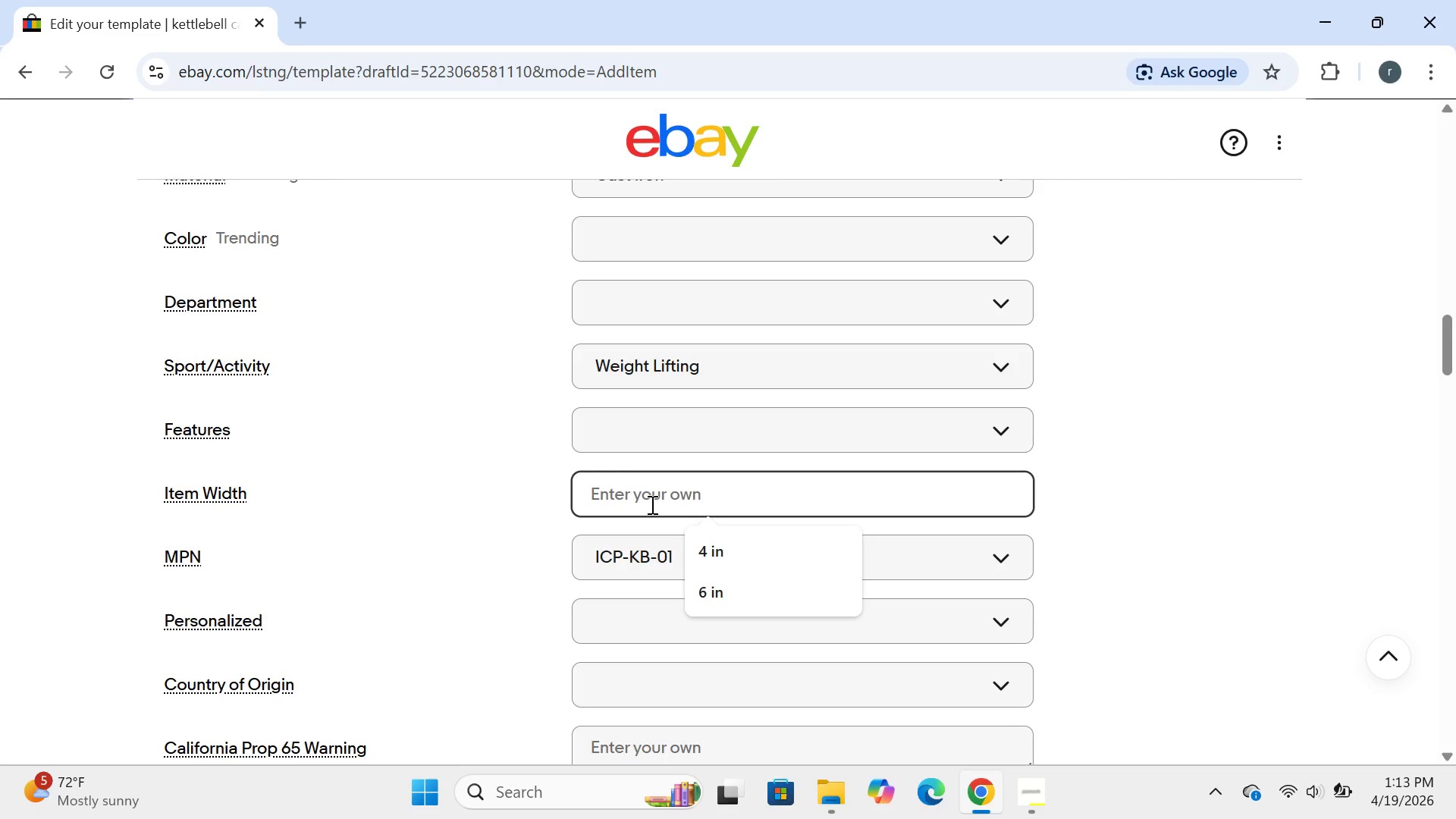 
type(15 L)
key(Backspace)
type(lb)
 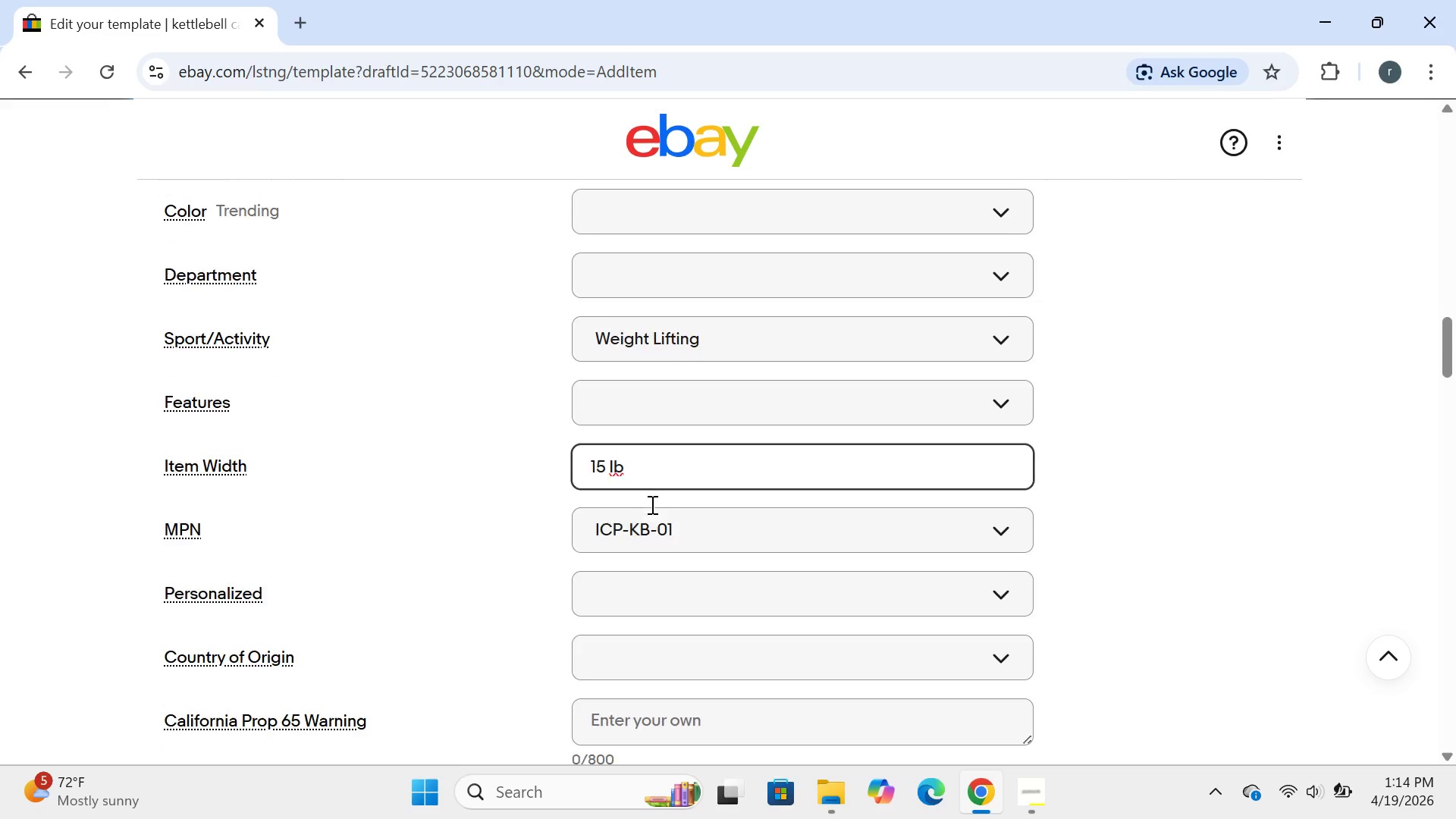 
wait(7.88)
 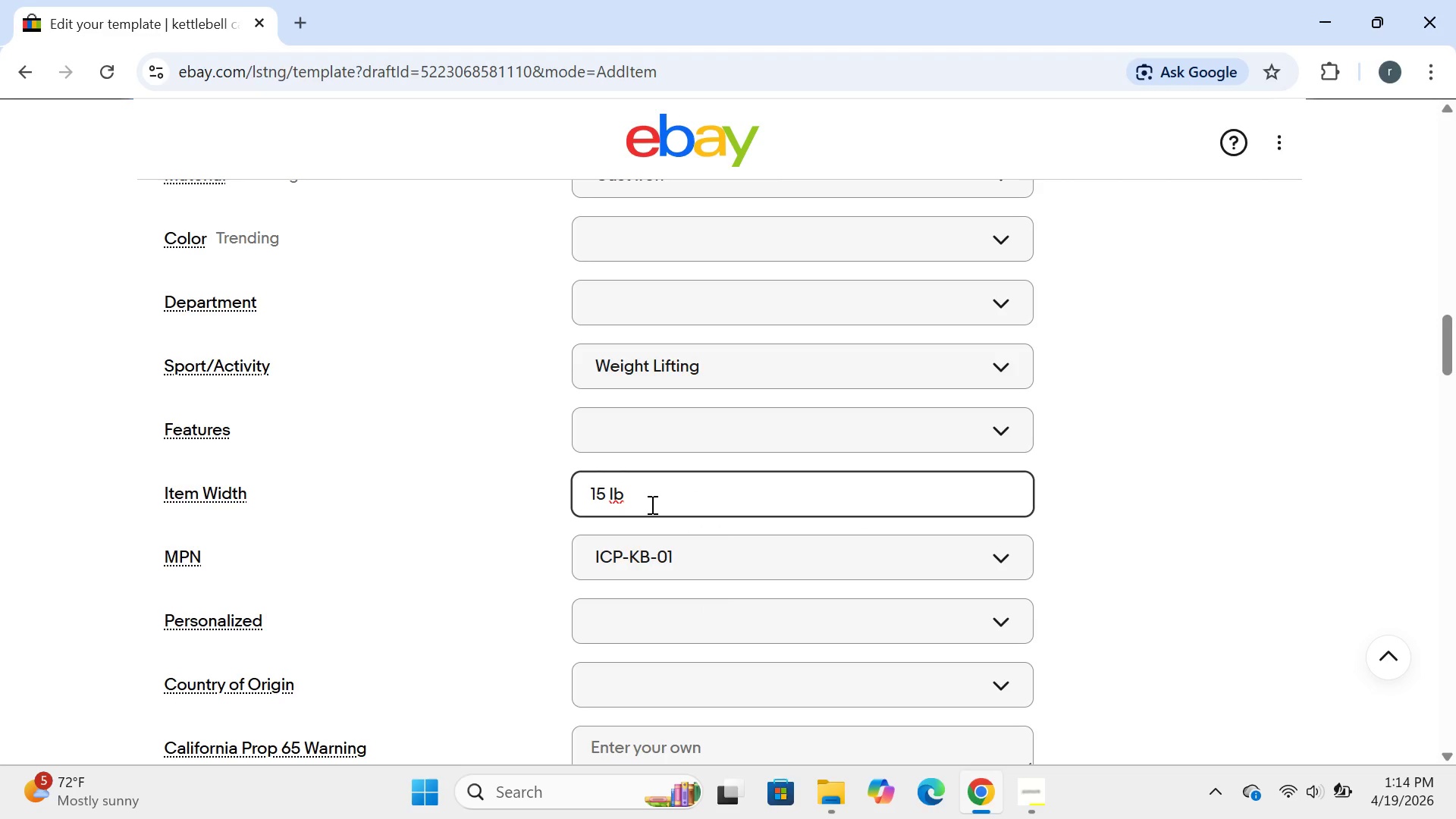 
left_click([636, 263])
 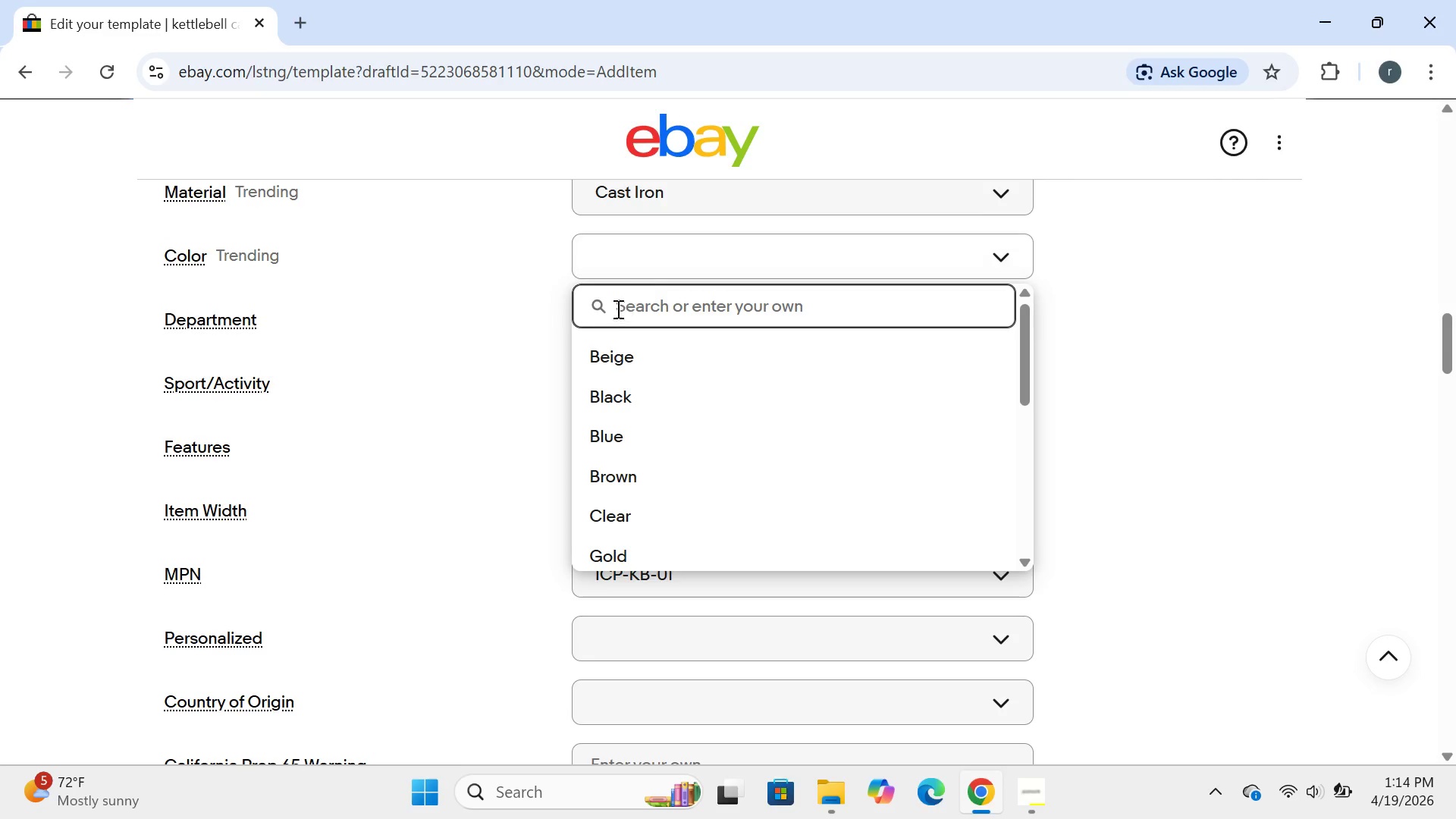 
left_click([610, 394])
 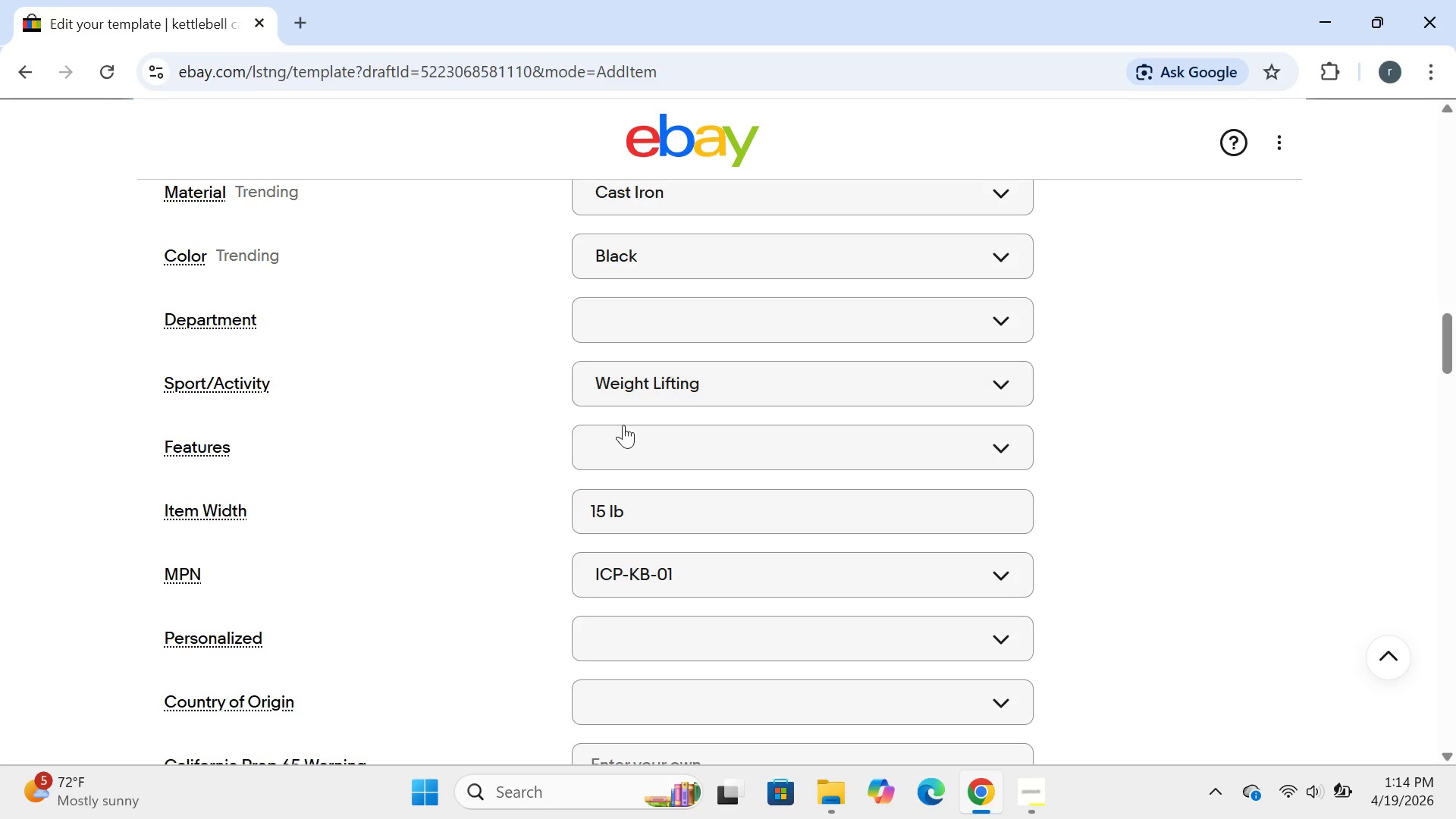 
left_click([617, 438])
 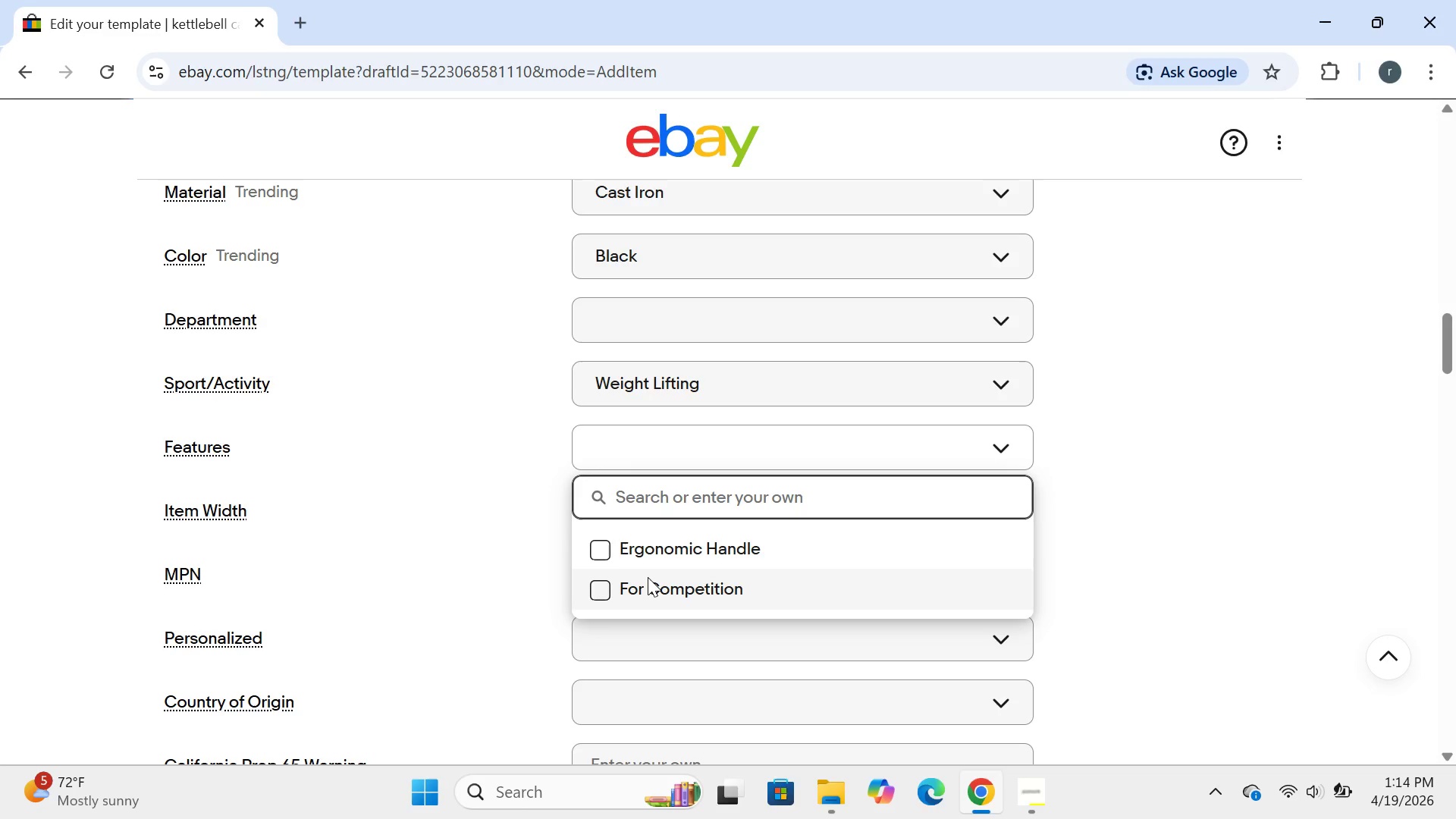 
wait(6.92)
 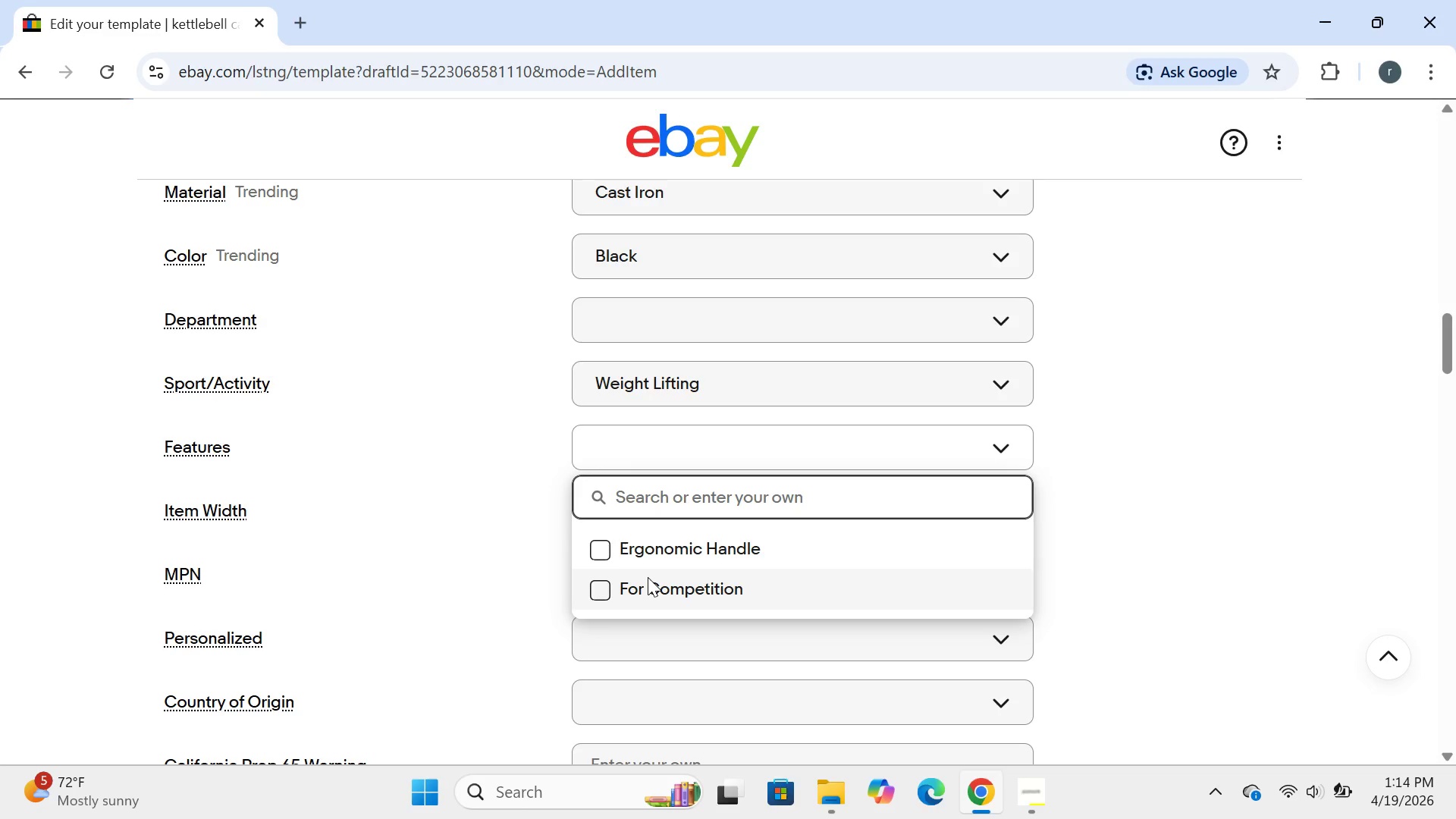 
left_click([365, 609])
 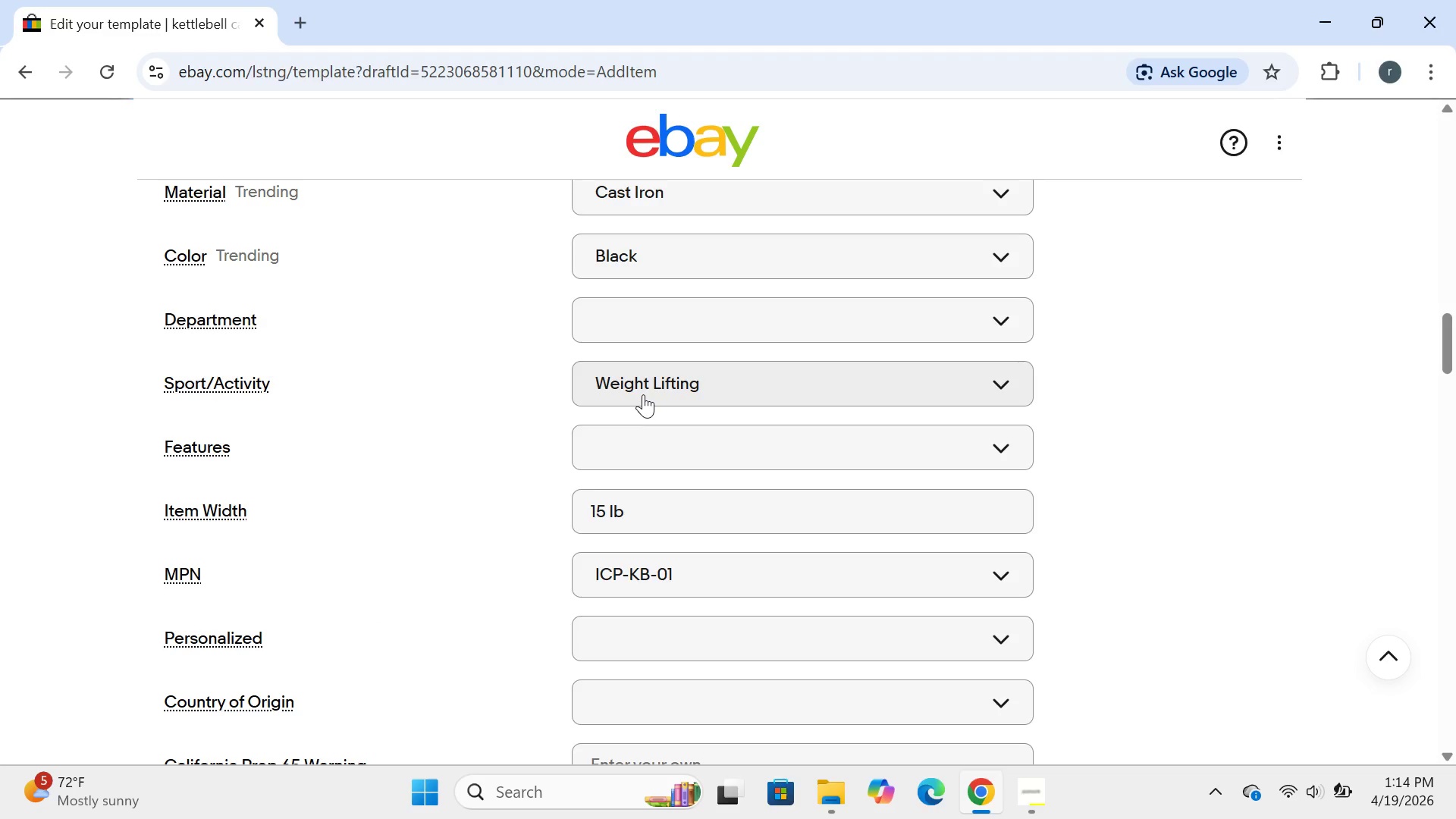 
left_click([644, 393])
 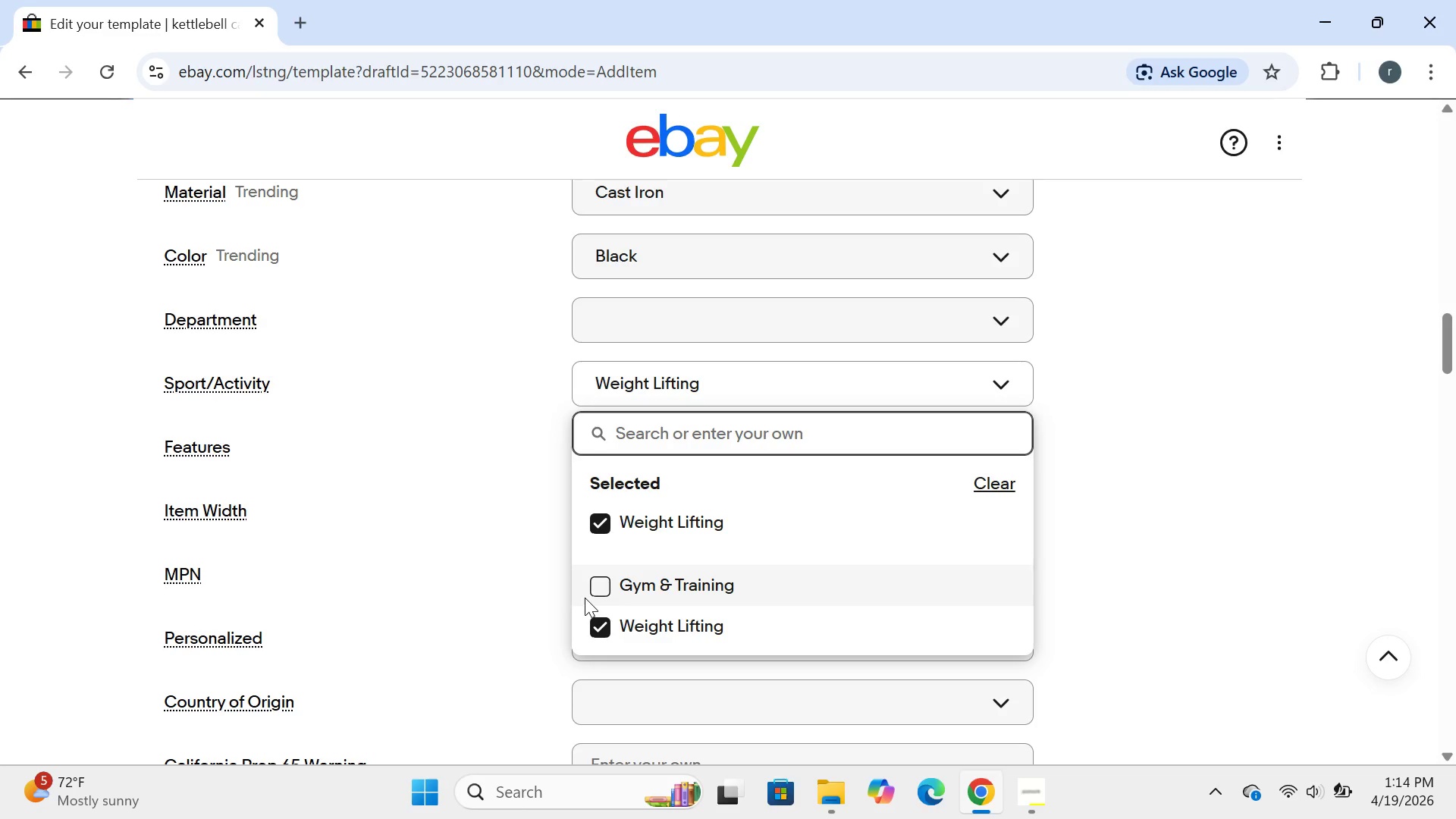 
wait(10.23)
 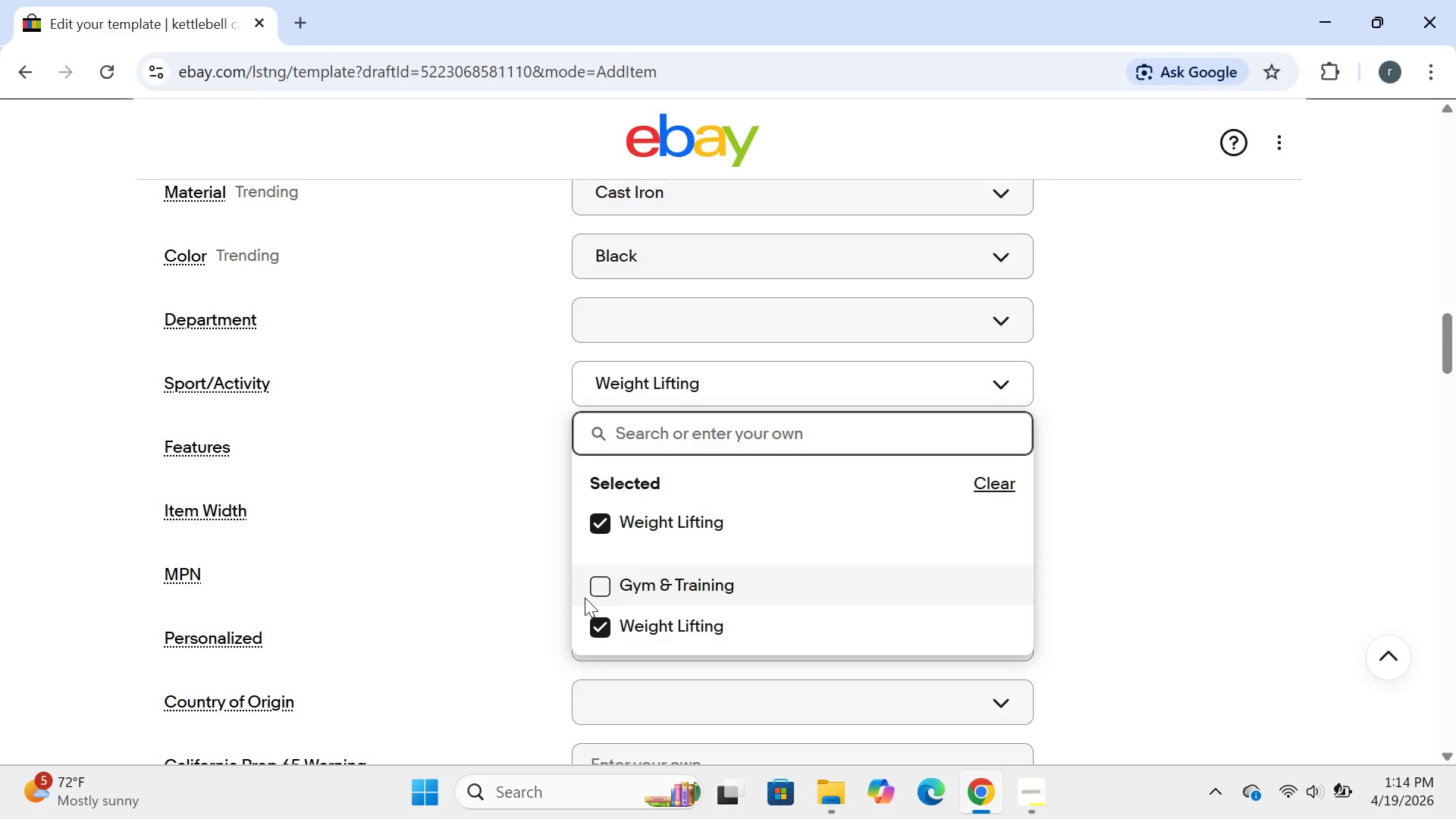 
left_click([425, 609])
 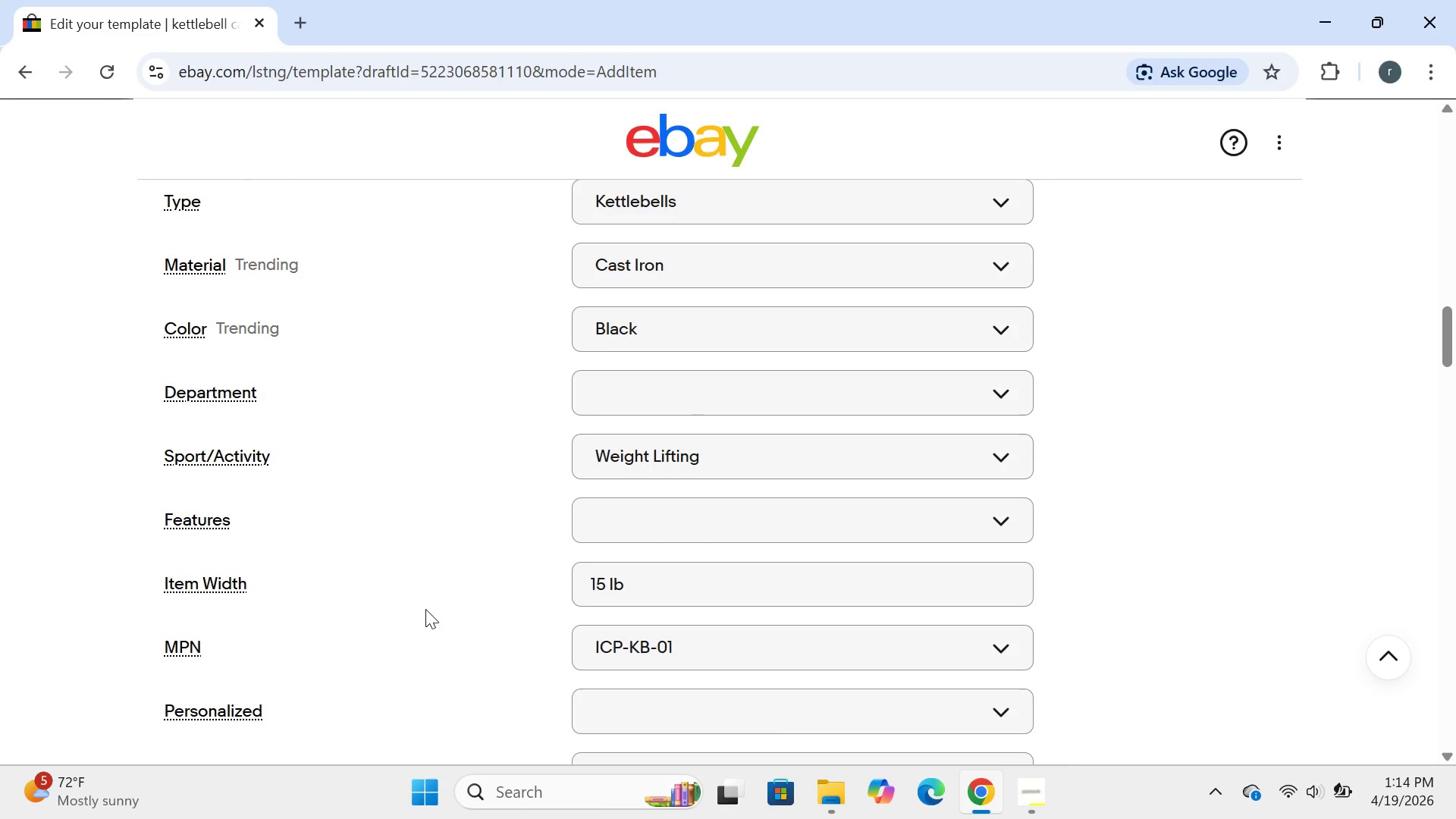 
wait(16.67)
 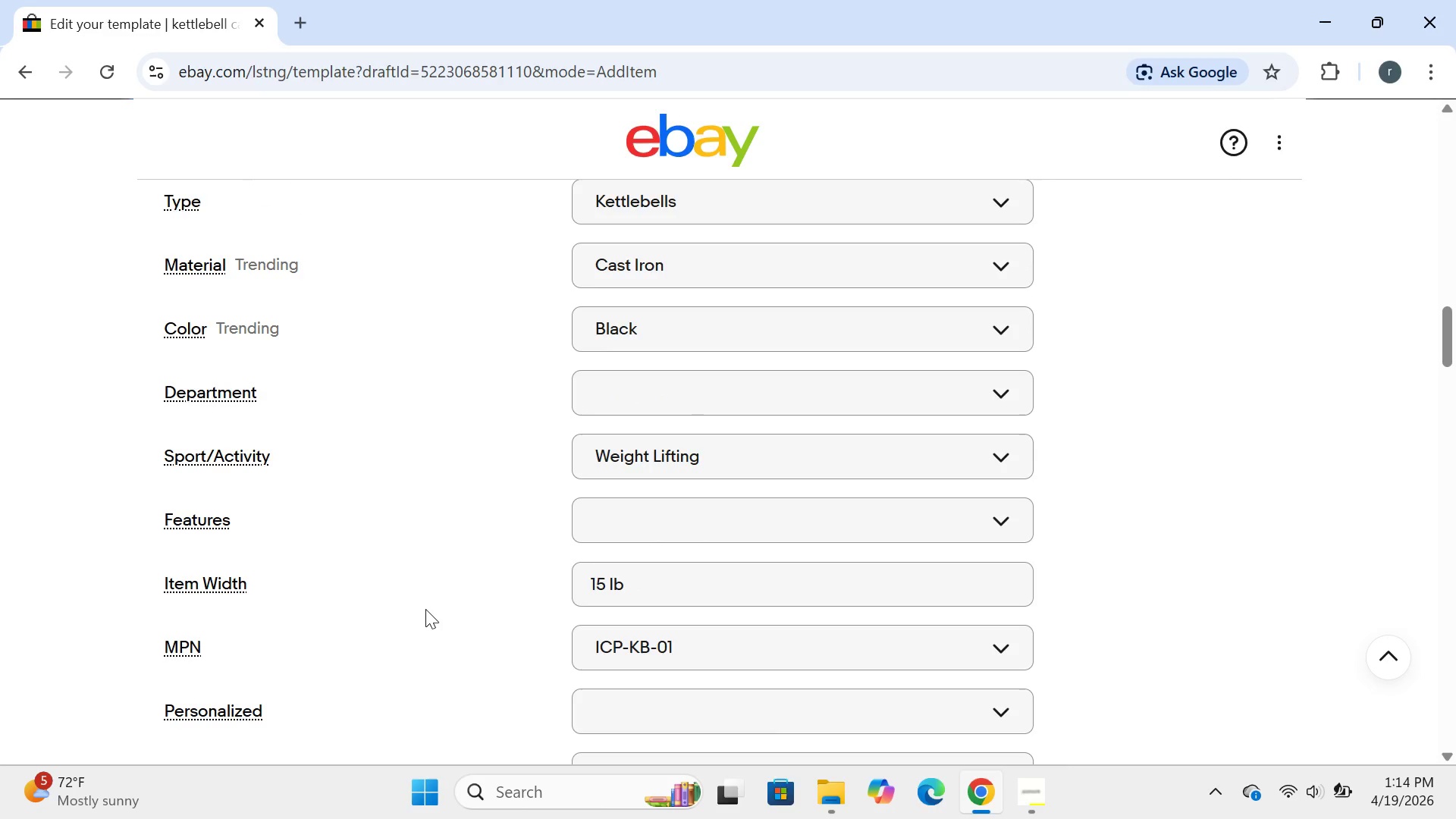 
left_click([717, 374])
 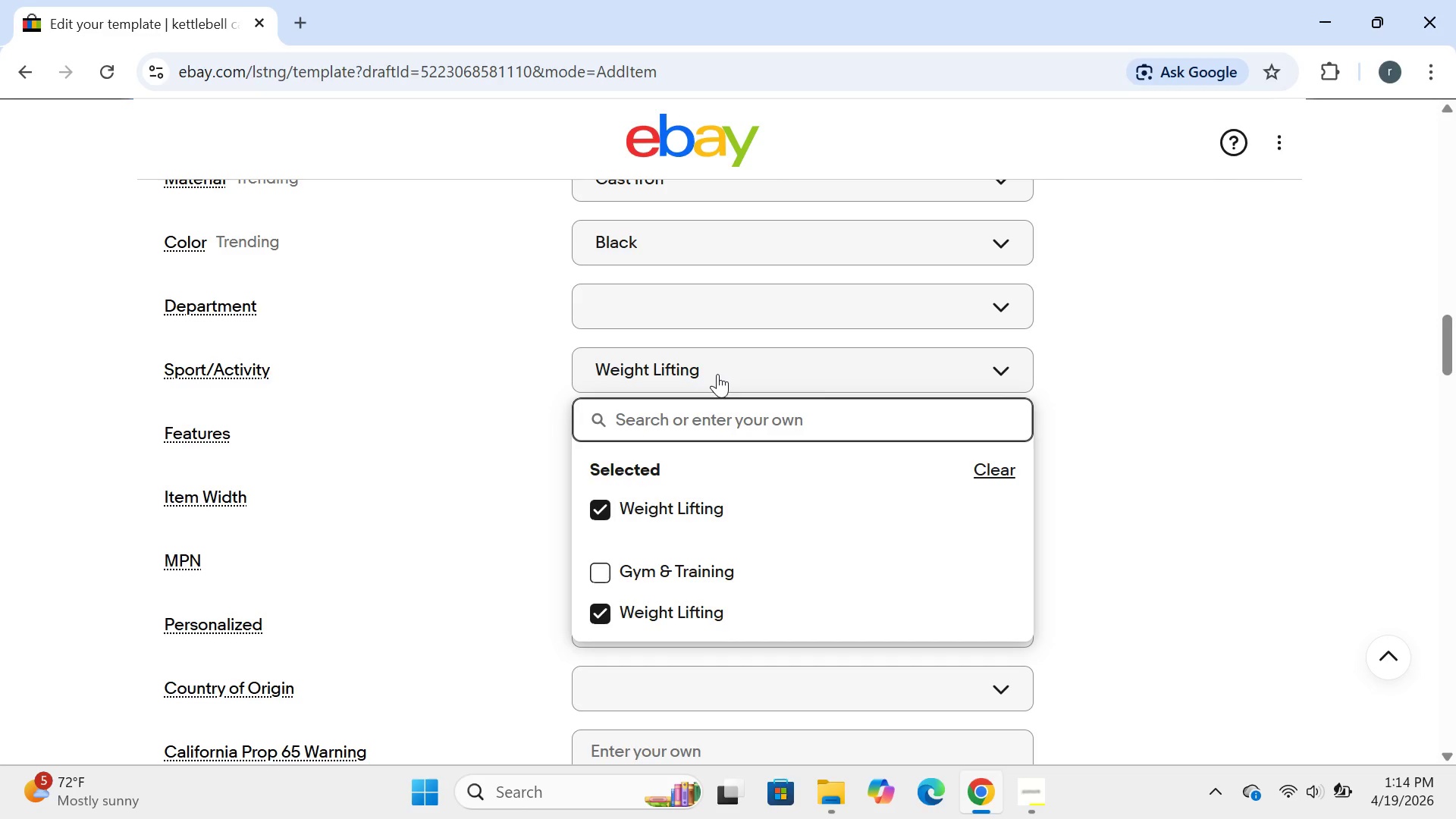 
wait(5.44)
 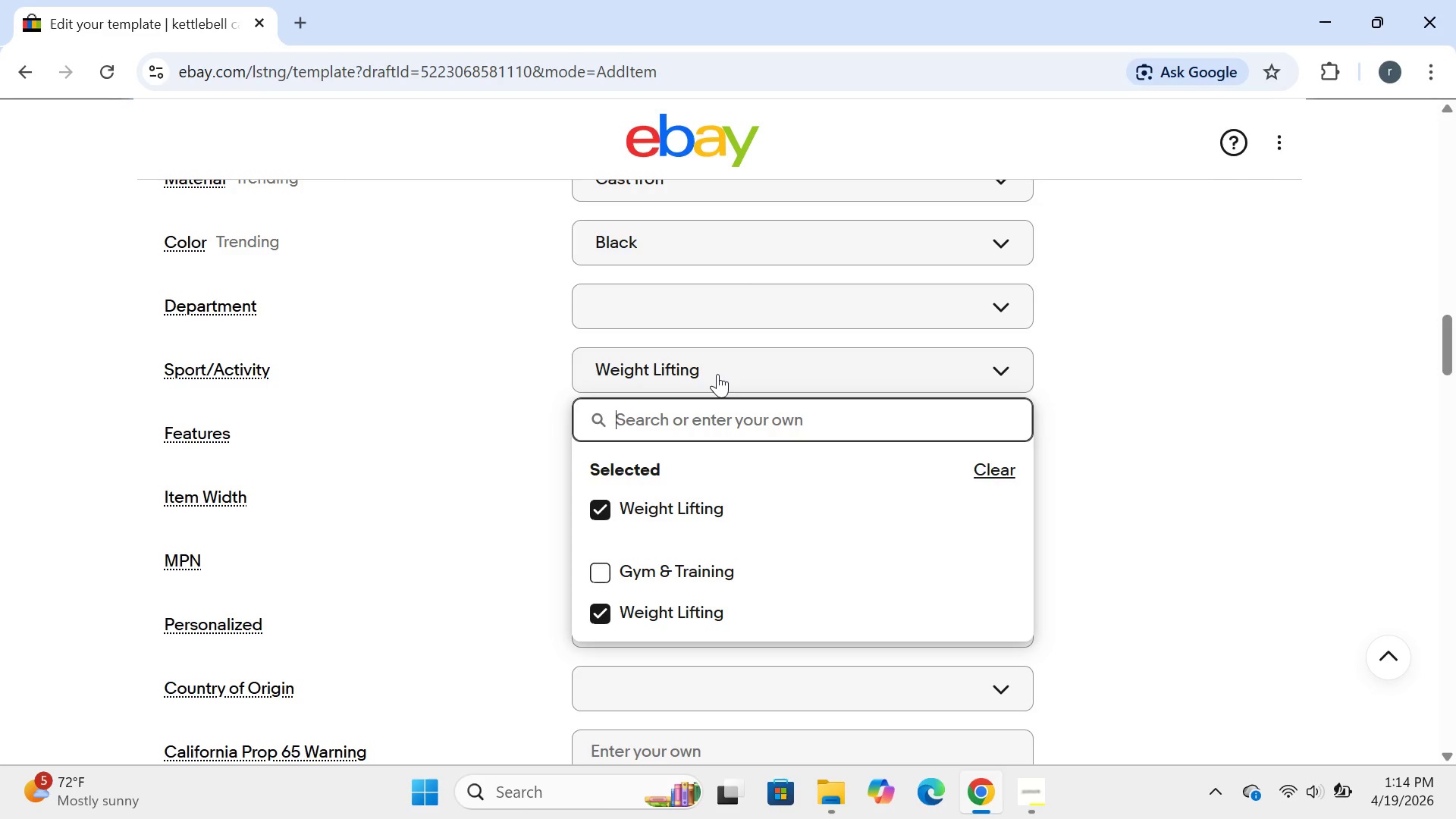 
type(stenf)
key(Backspace)
type(gth training)
 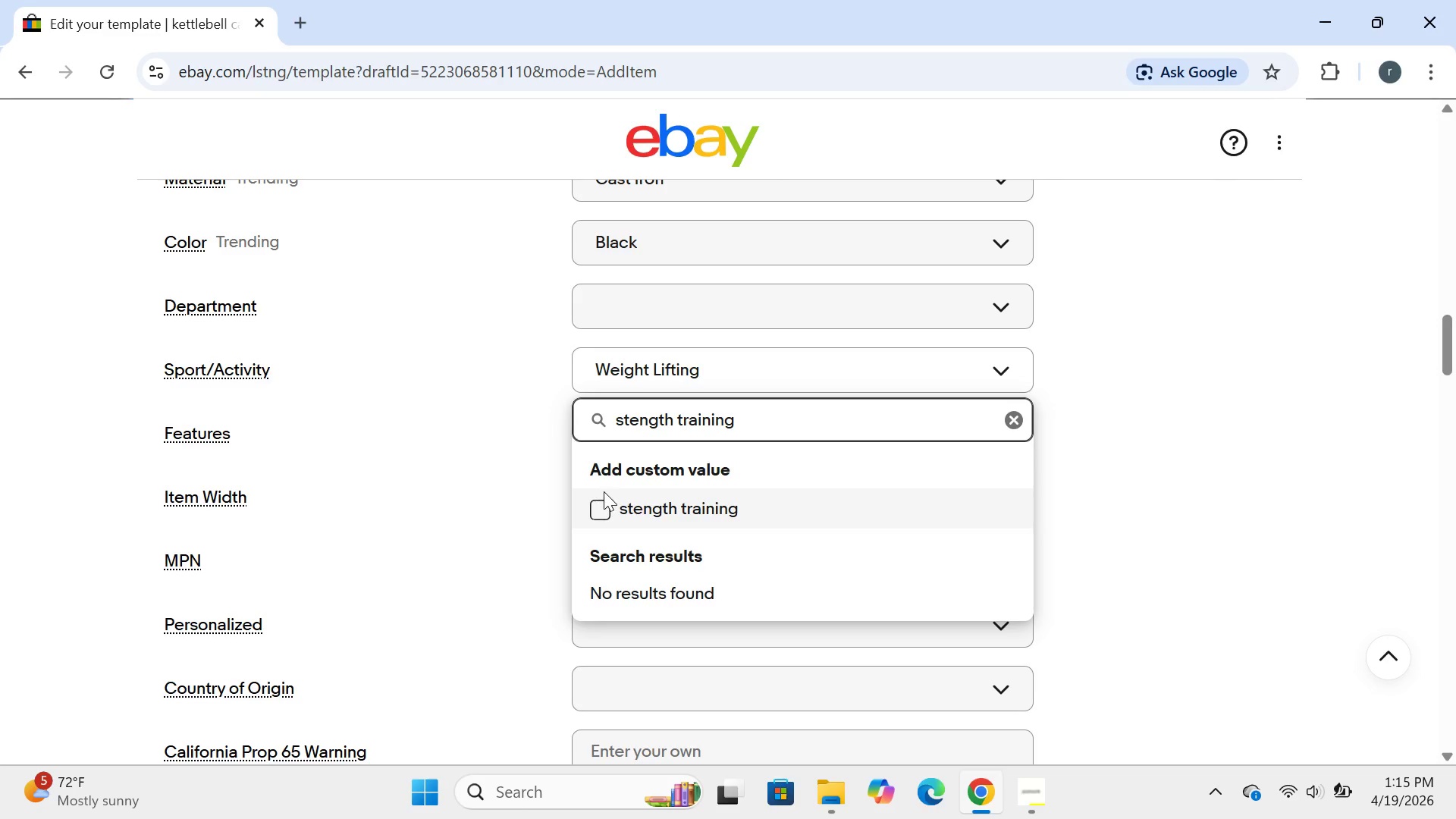 
left_click([607, 505])
 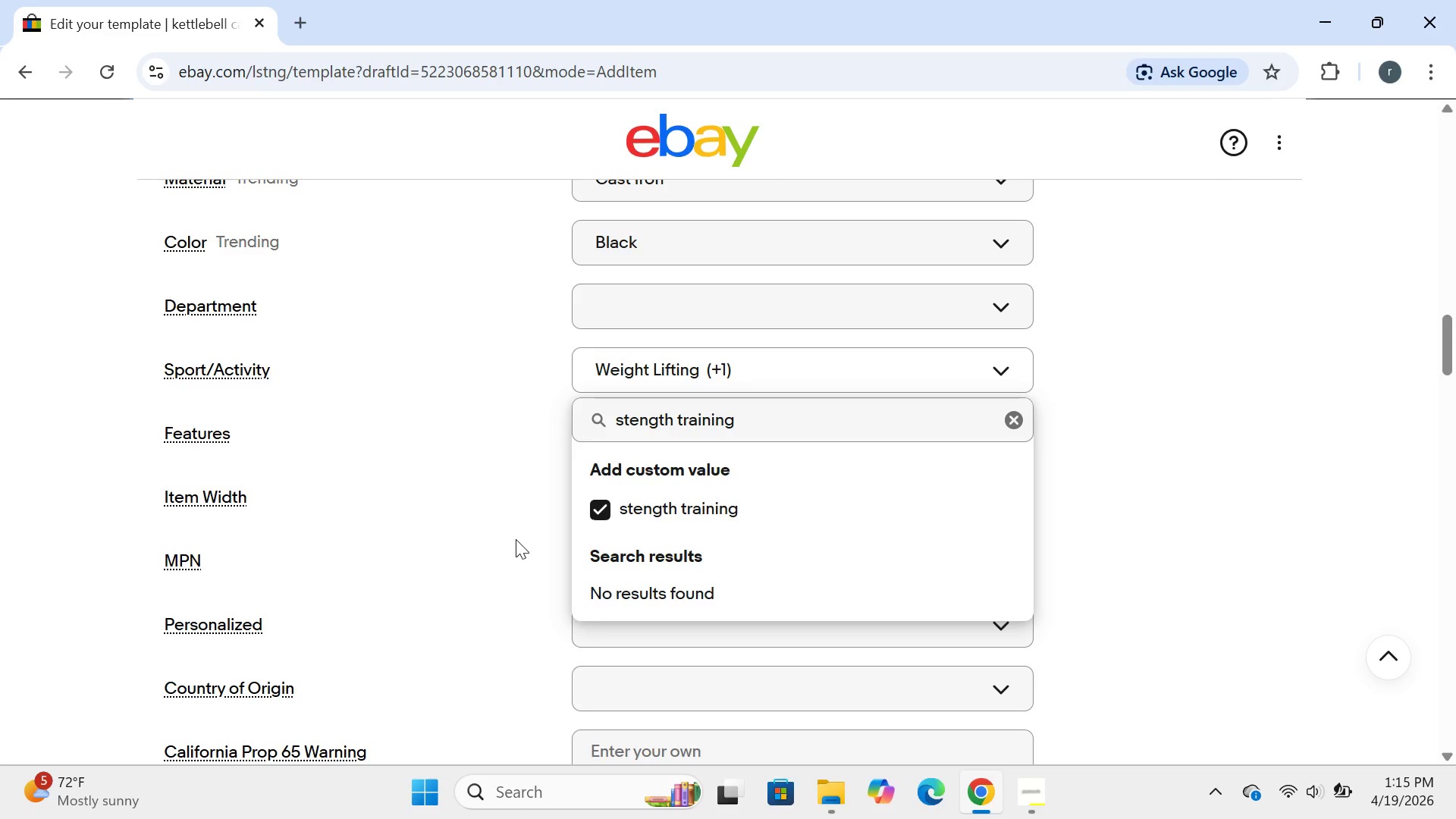 
left_click([516, 539])
 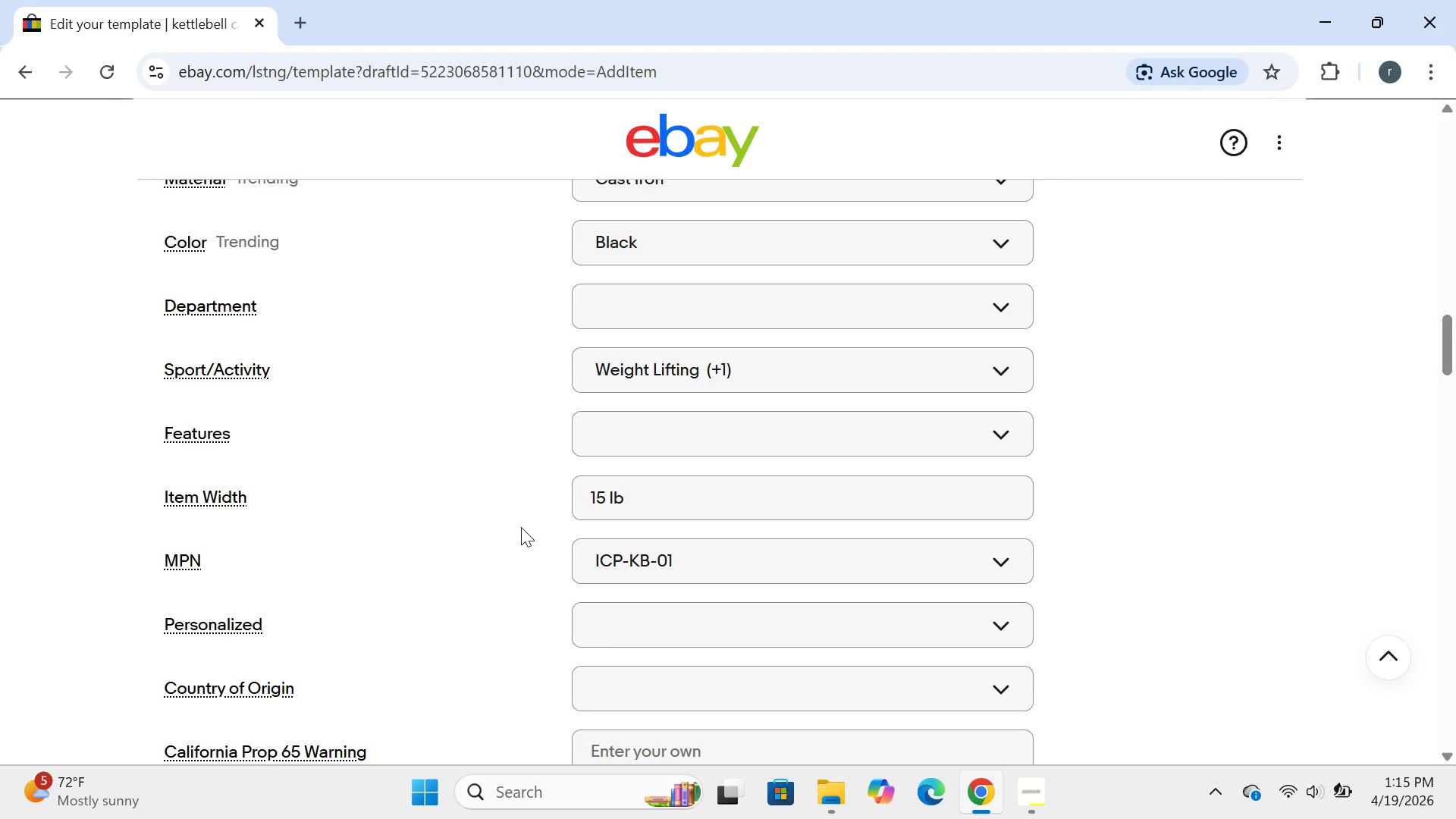 
left_click([648, 377])
 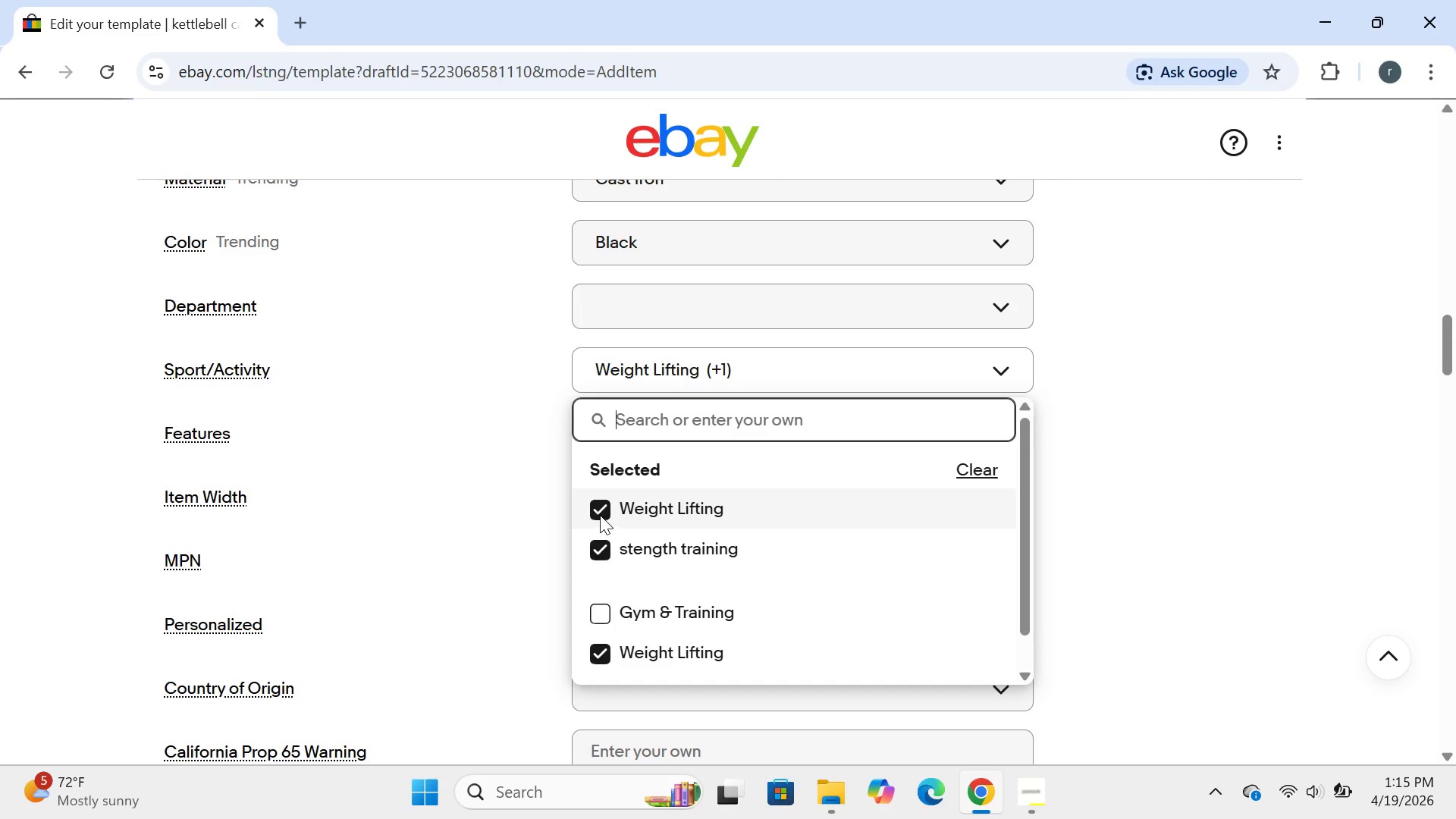 
left_click([596, 507])
 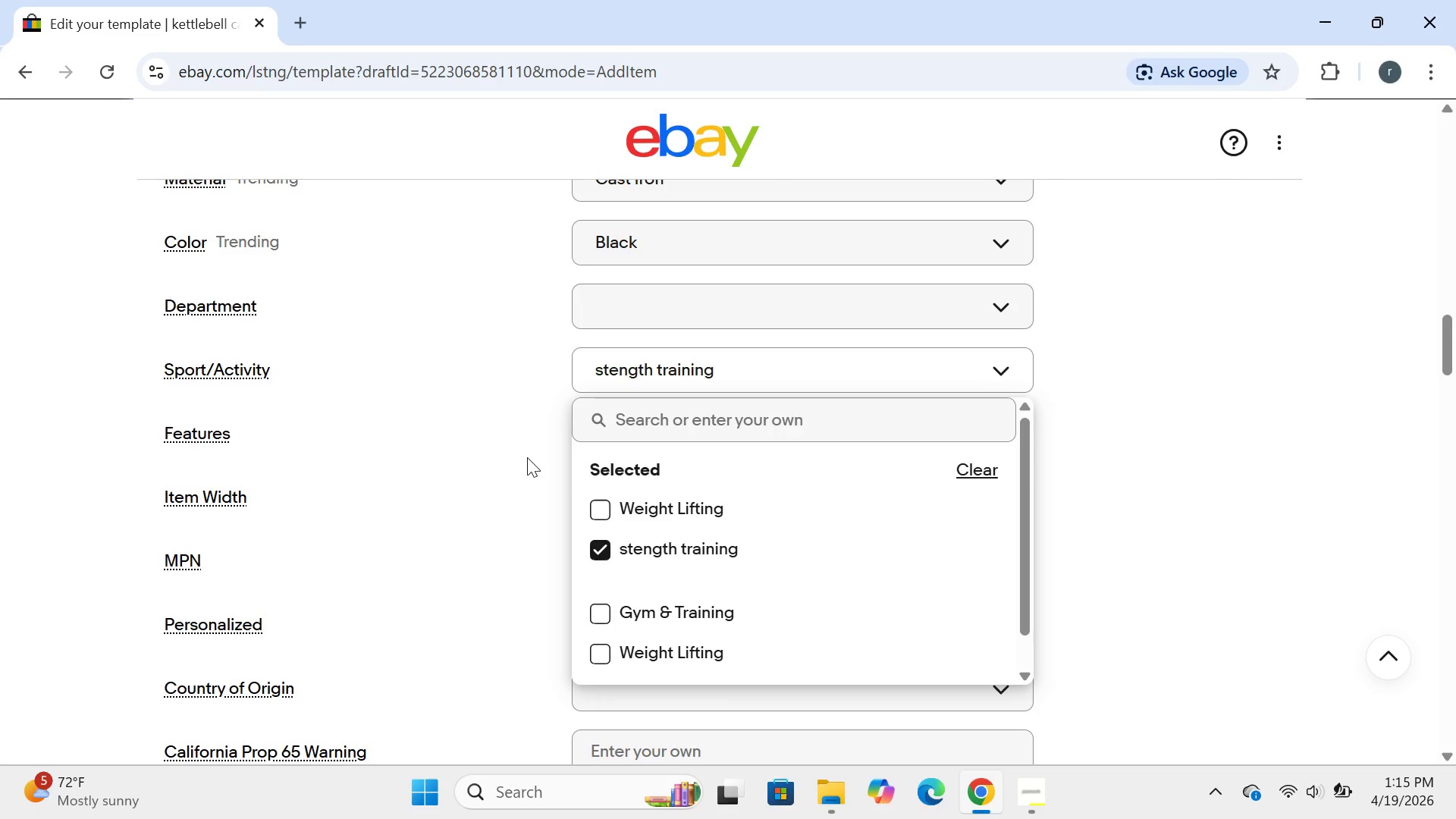 
left_click([527, 457])
 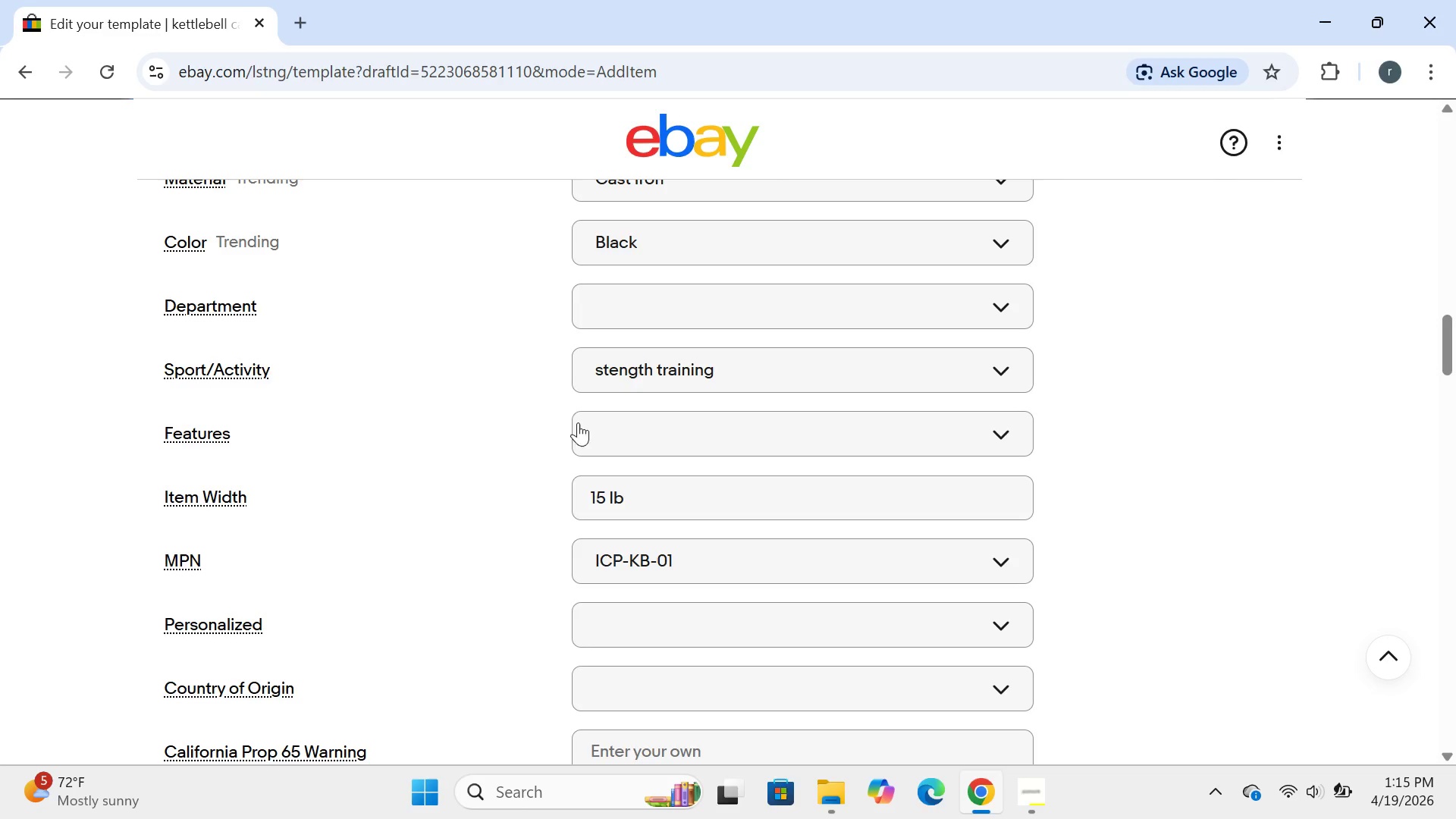 
left_click([611, 422])
 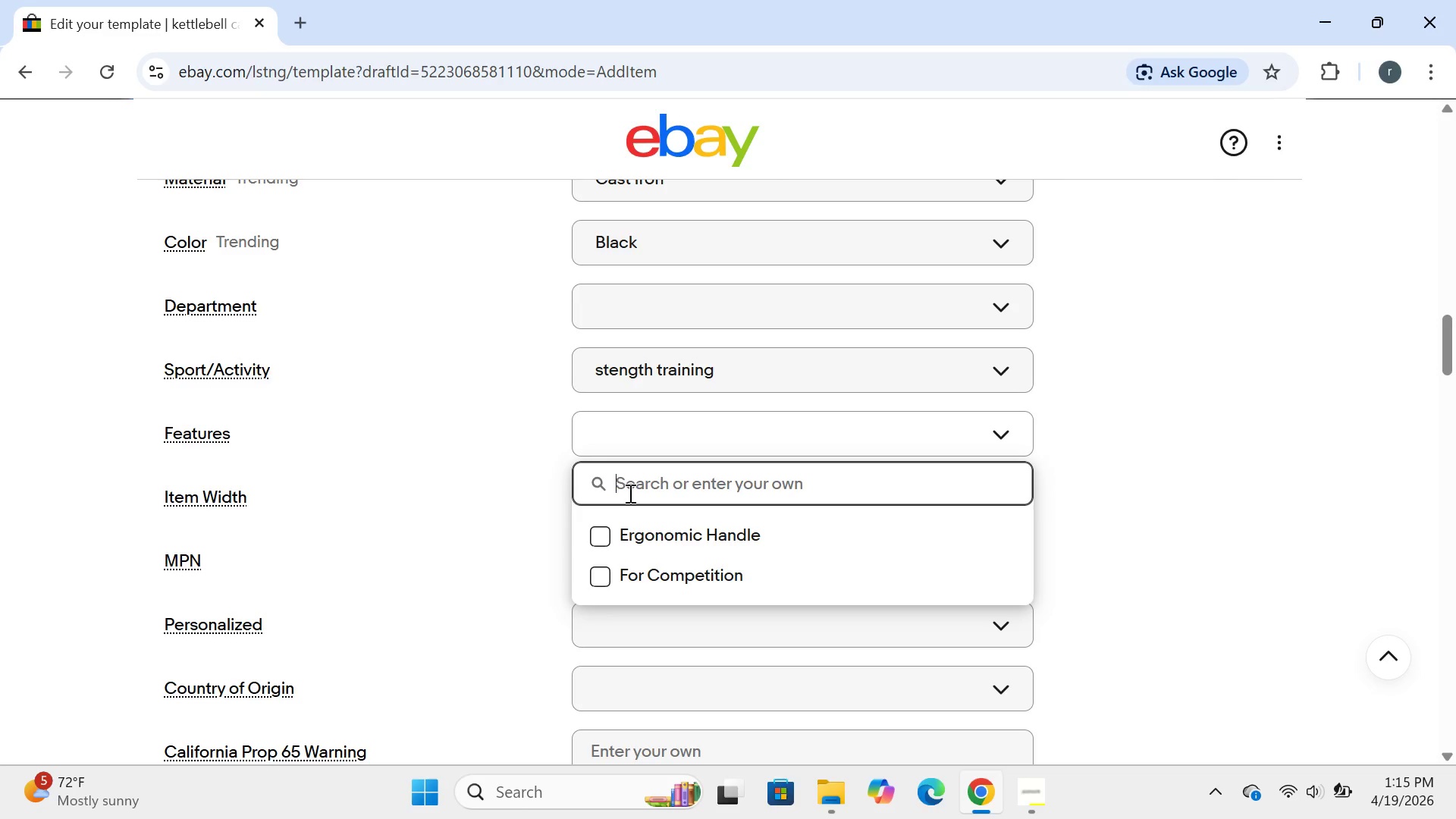 
type(non-slip handle,flat b)
 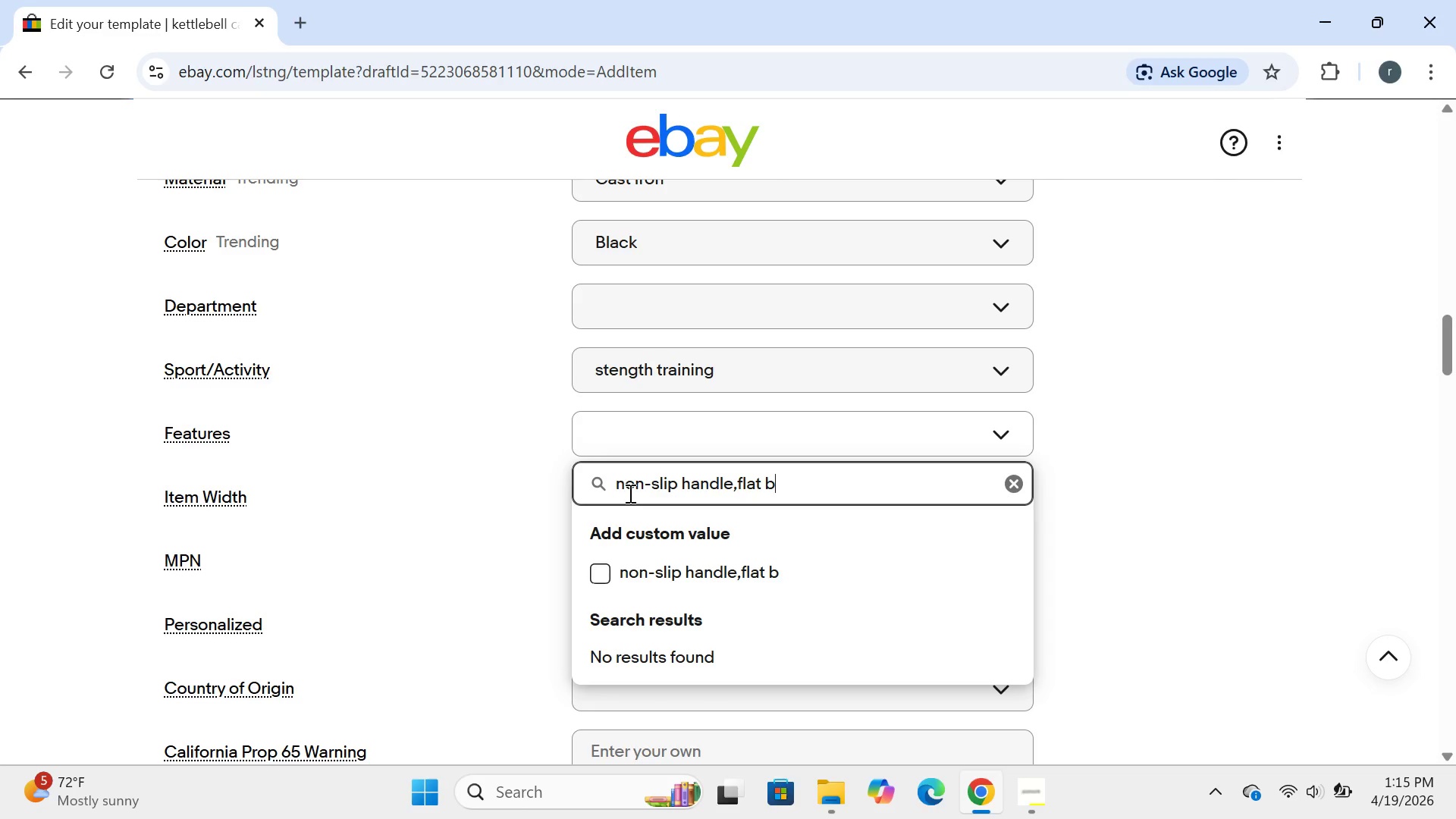 
type(ottom,color-coded bands)
 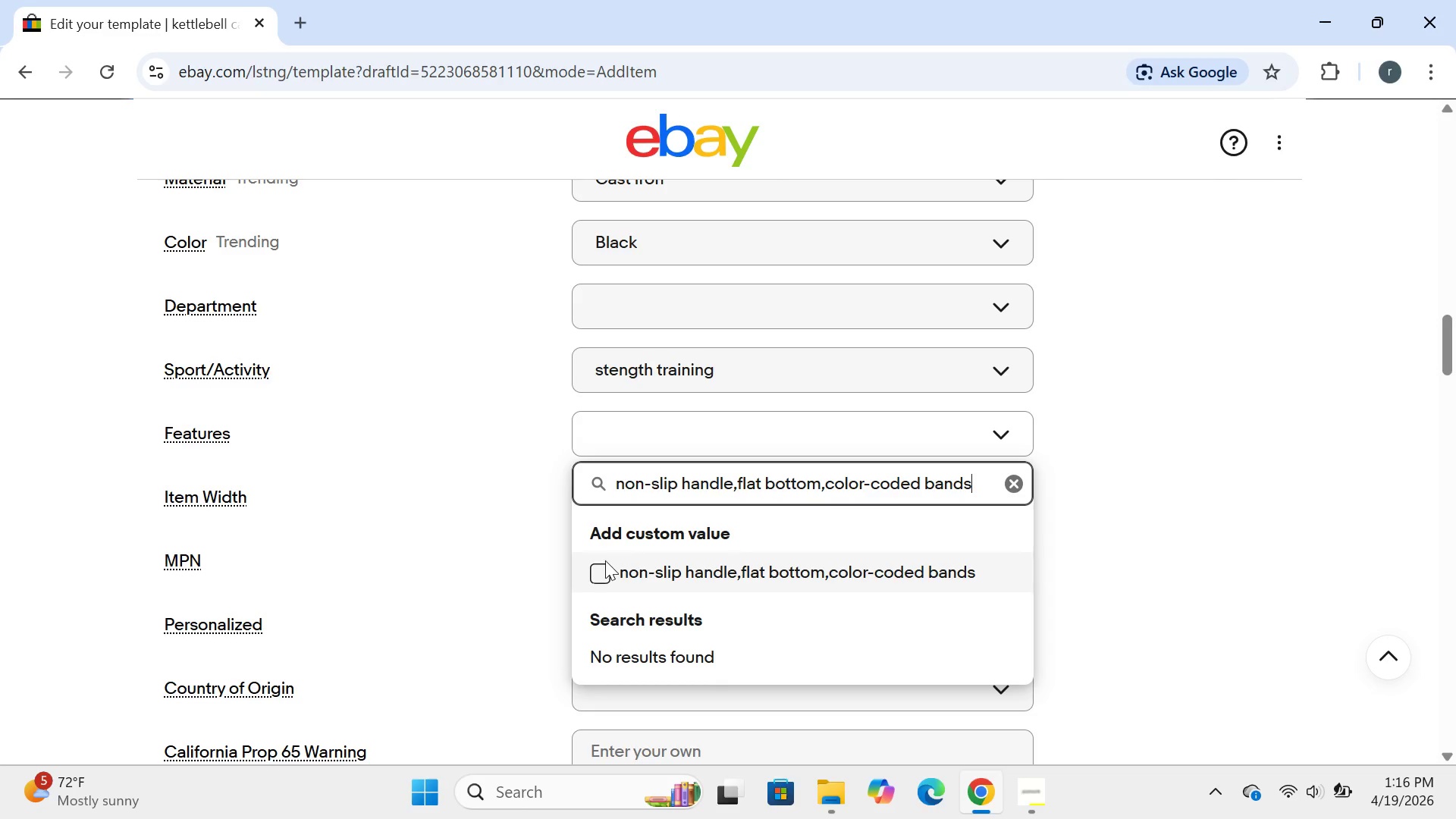 
left_click([604, 563])
 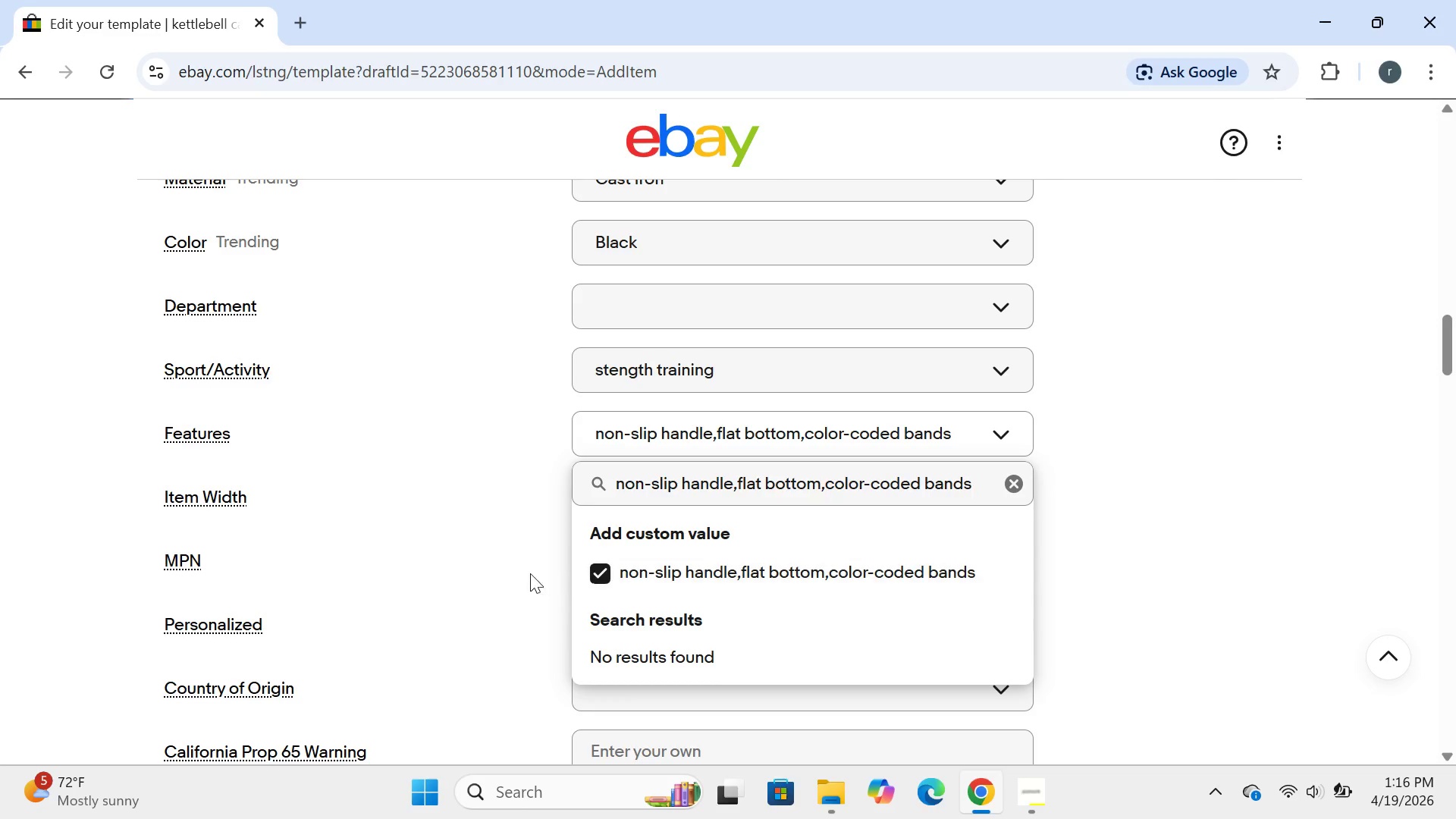 
left_click([524, 573])
 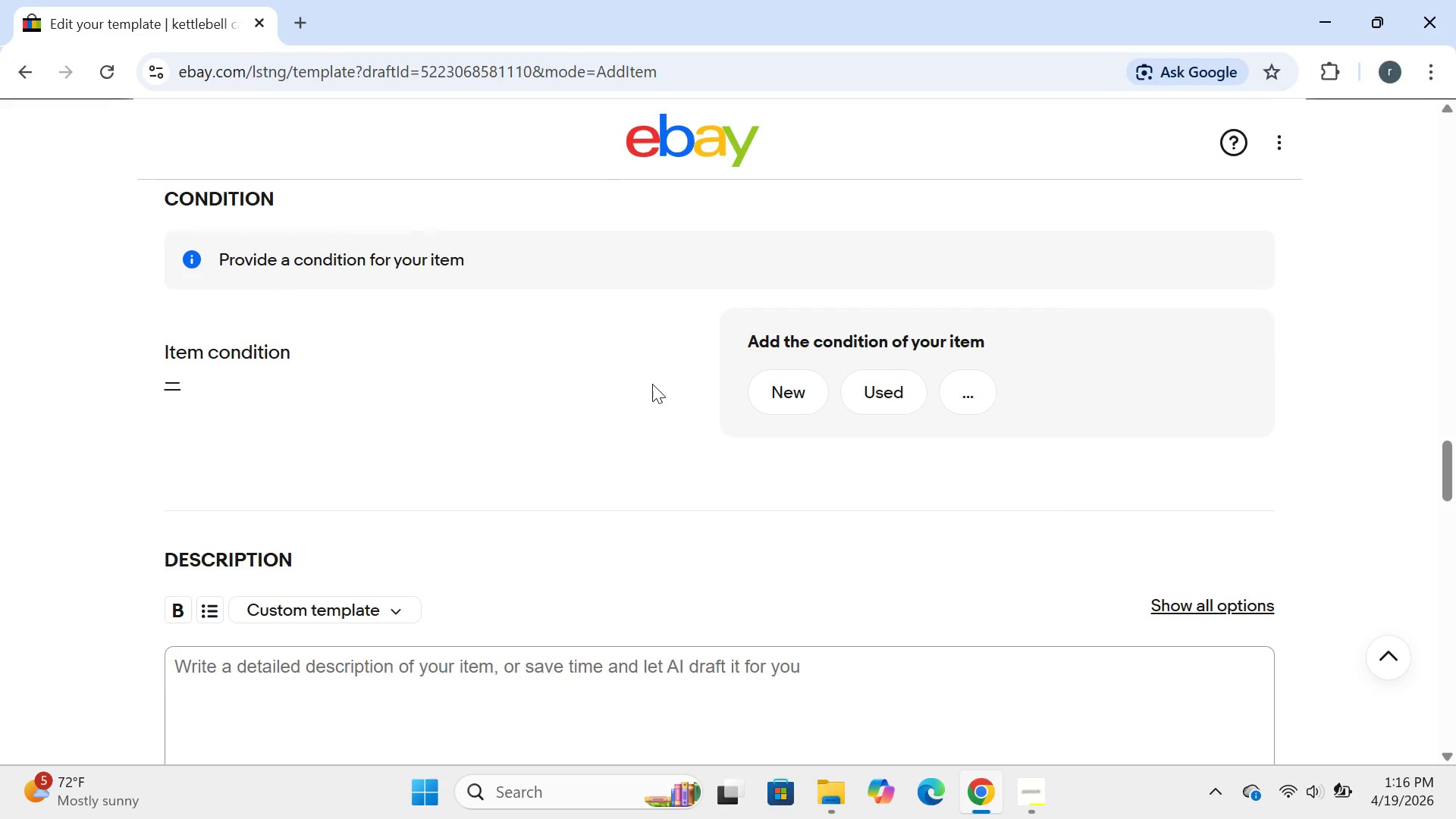 
left_click([790, 388])
 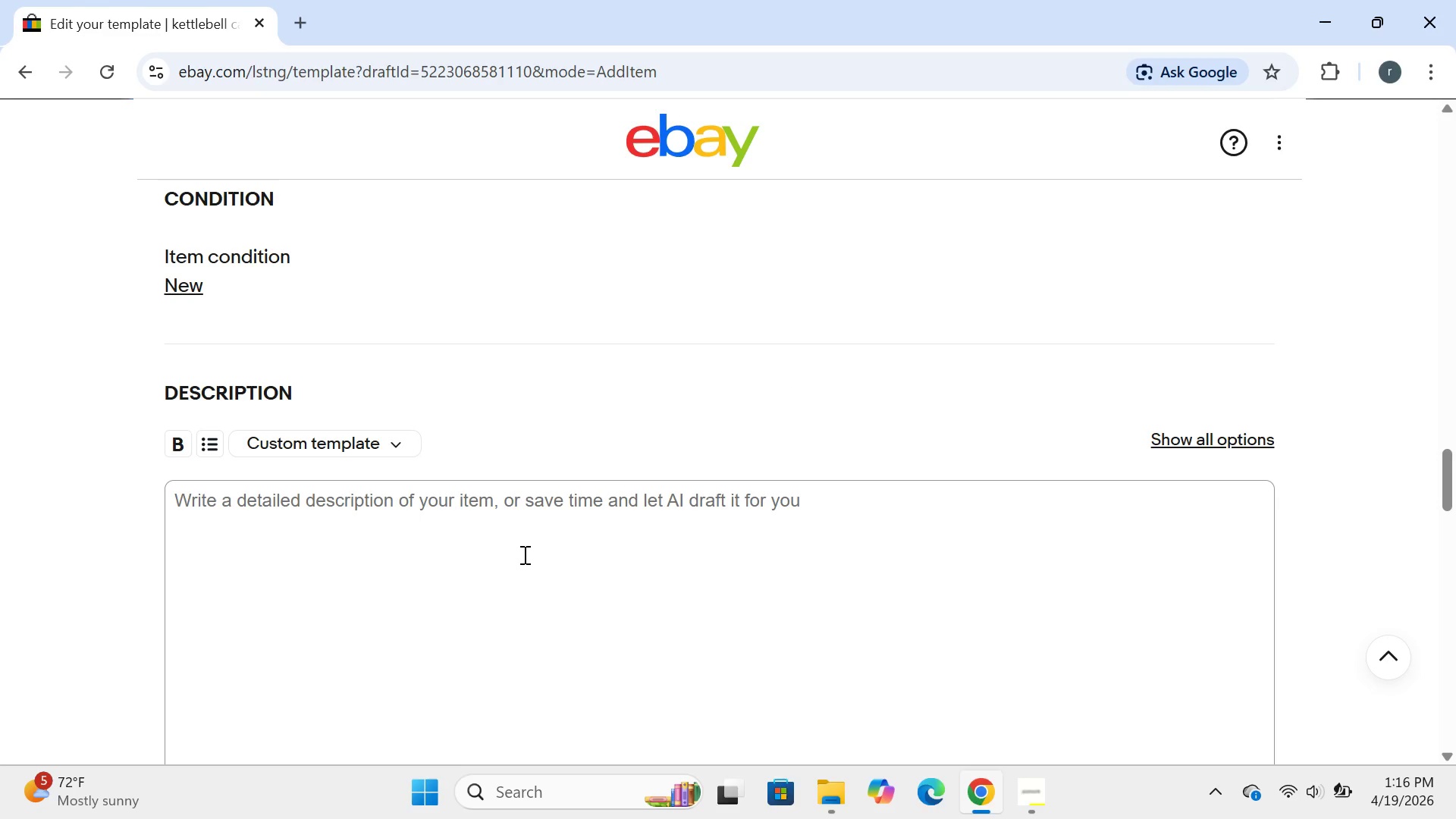 
wait(14.02)
 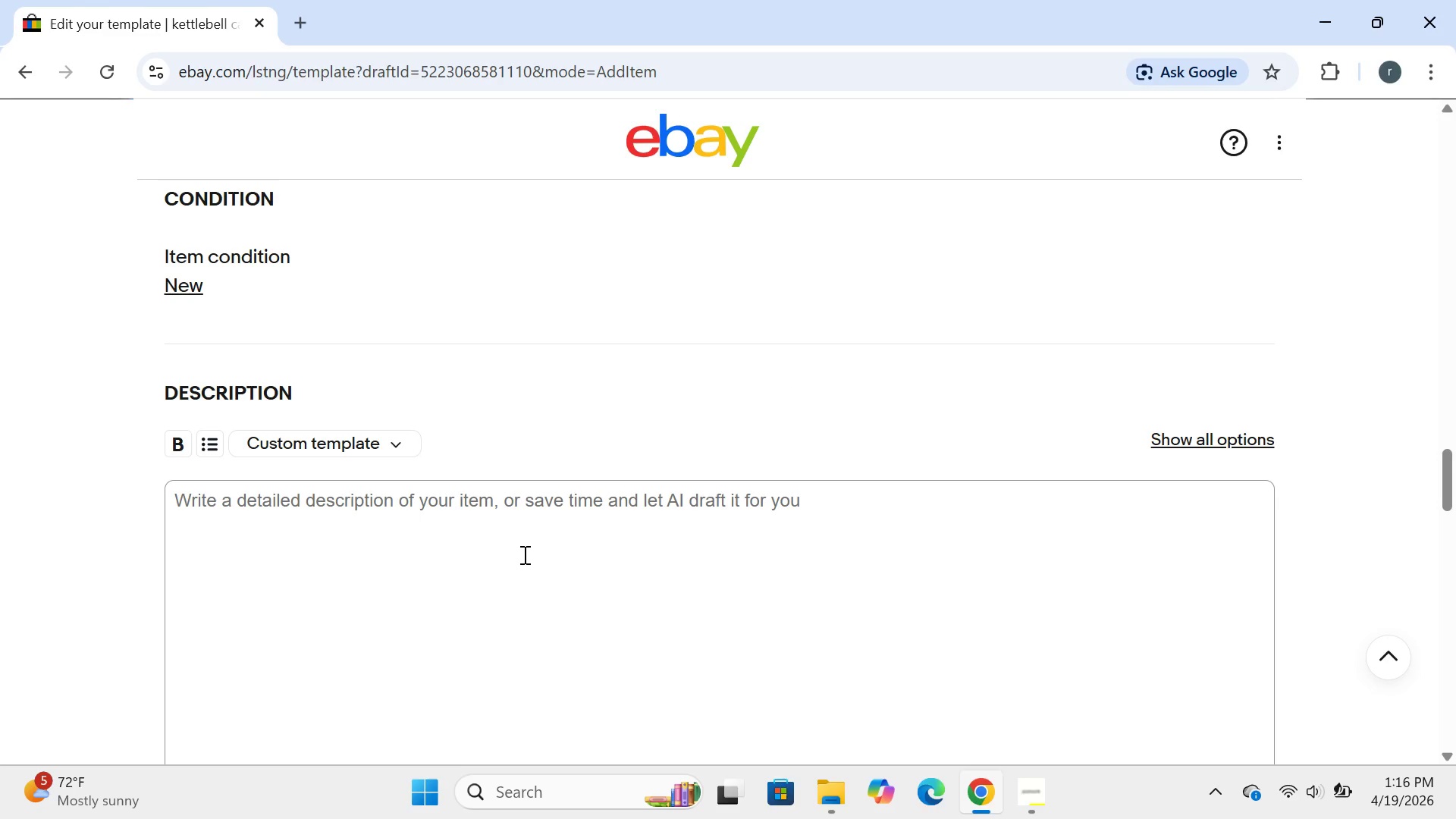 
left_click([404, 386])
 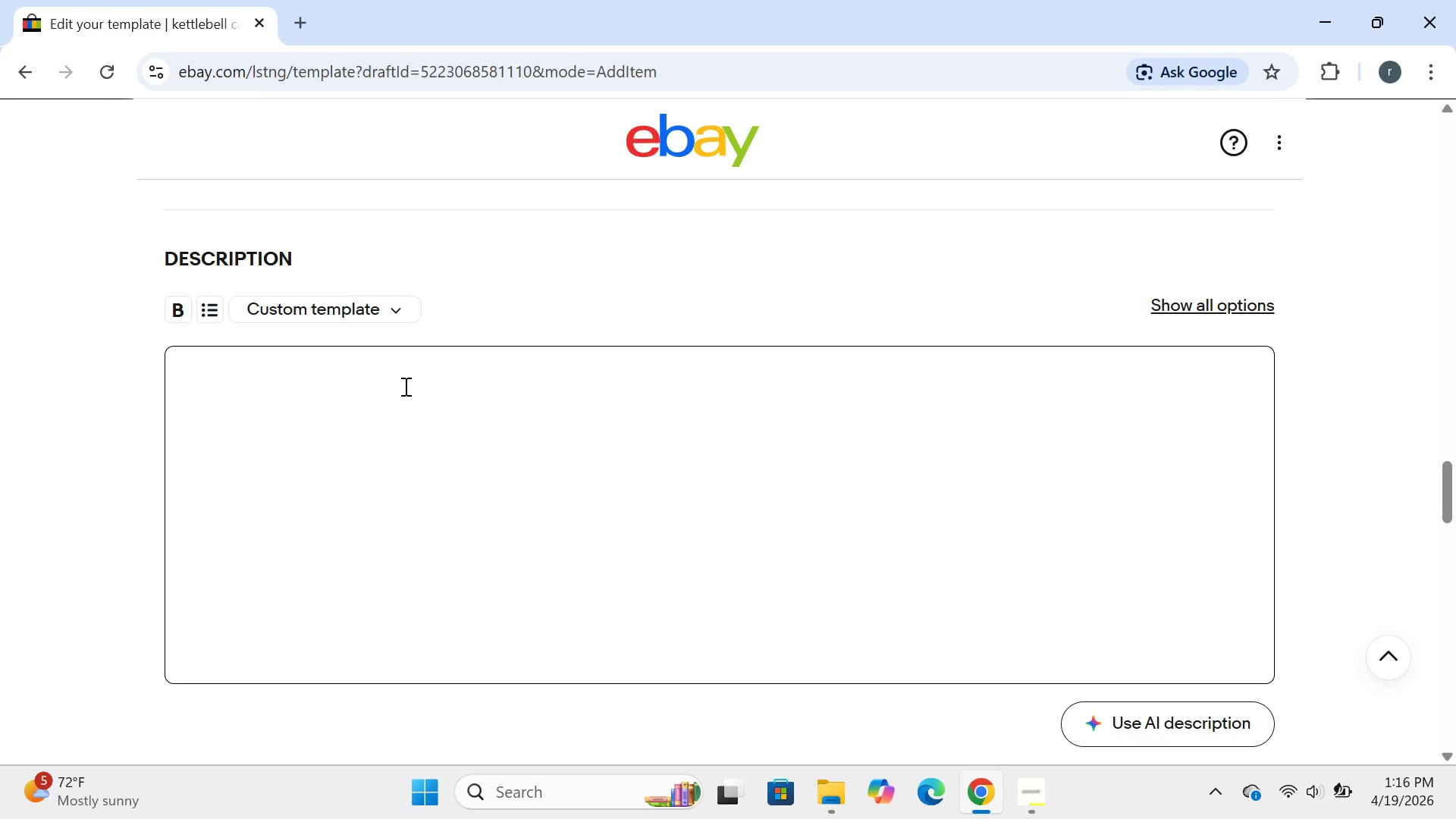 
type(iron core )
 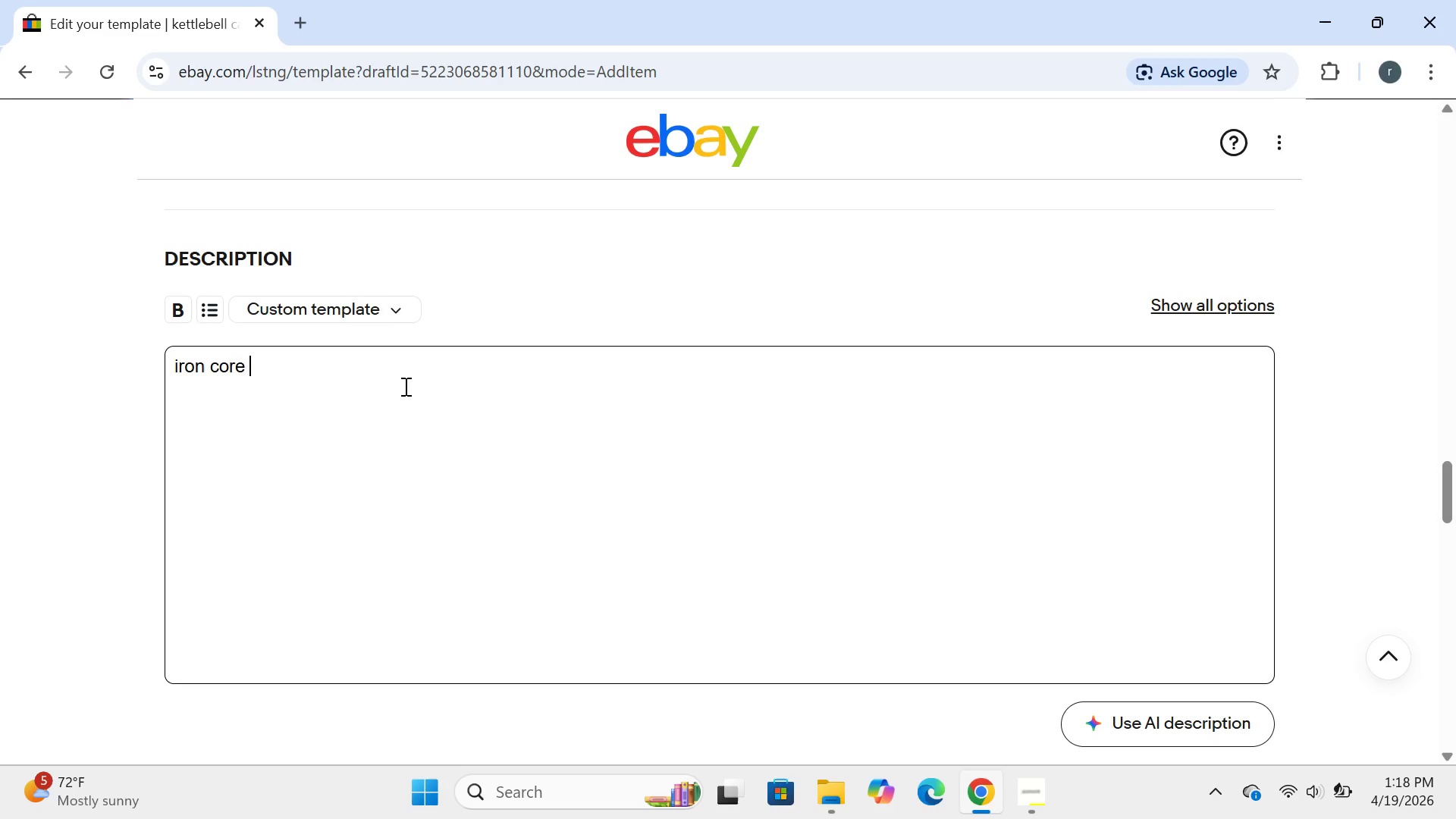 
wait(150.47)
 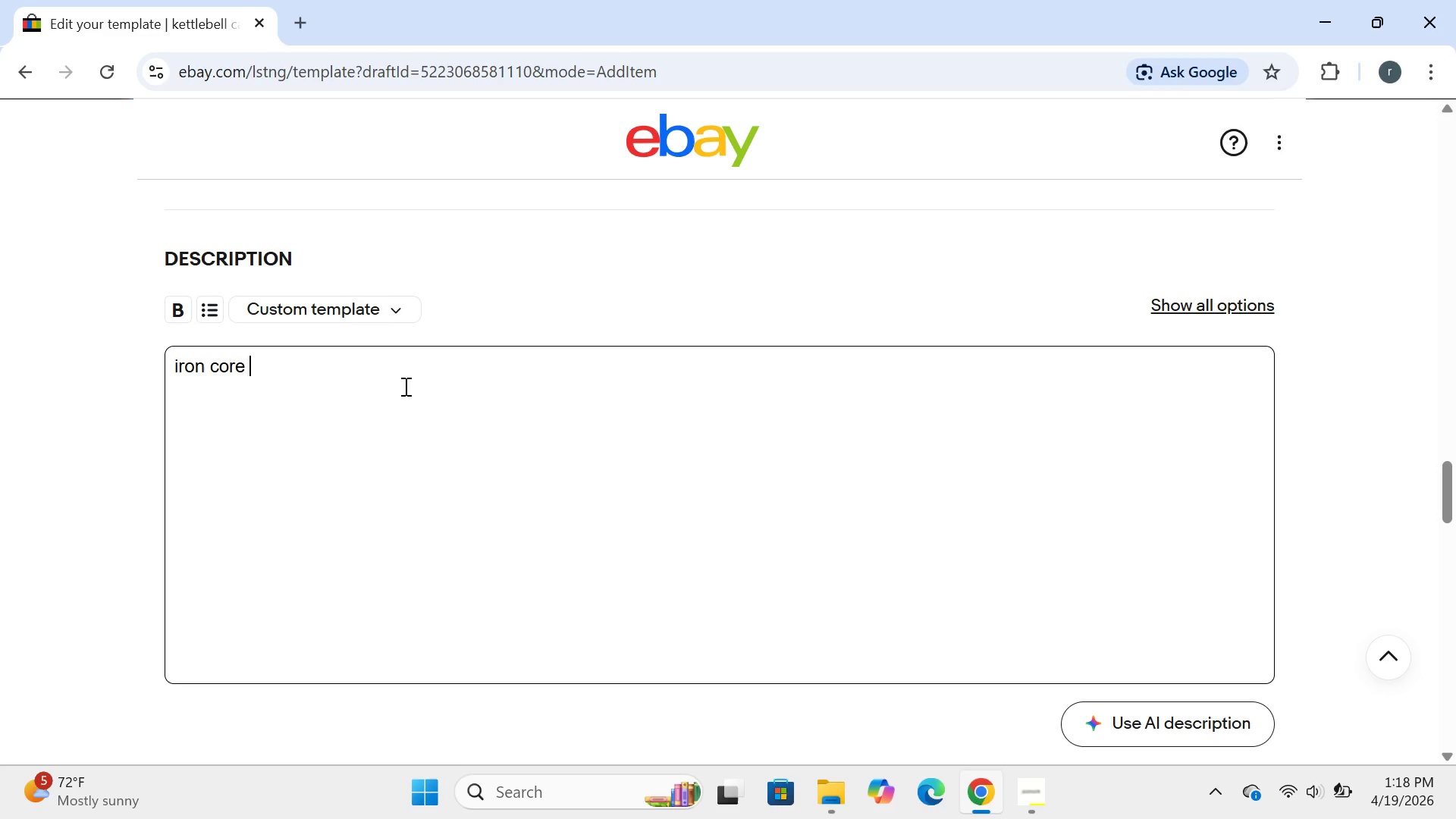 
key(S)
 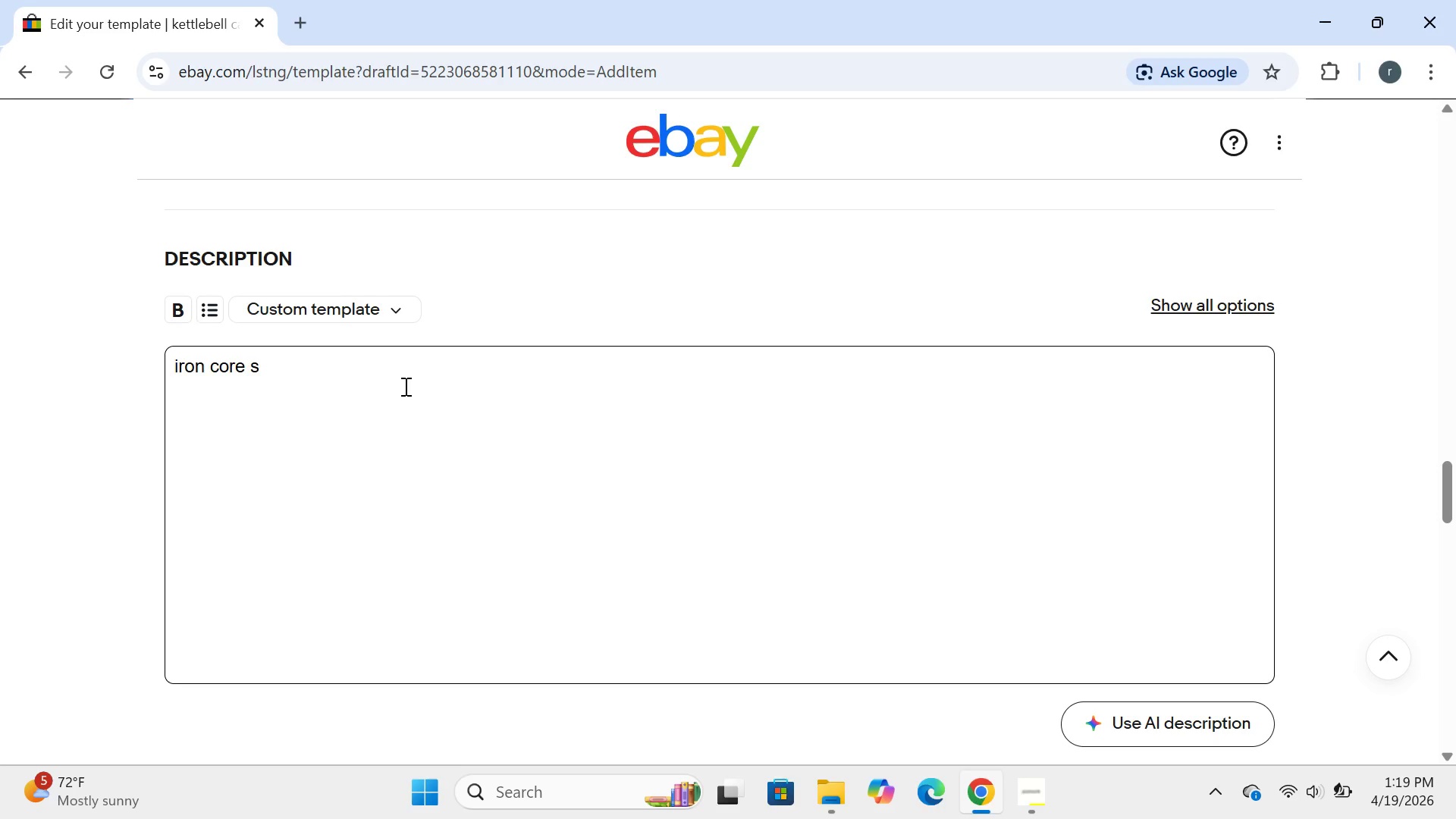 
wait(40.73)
 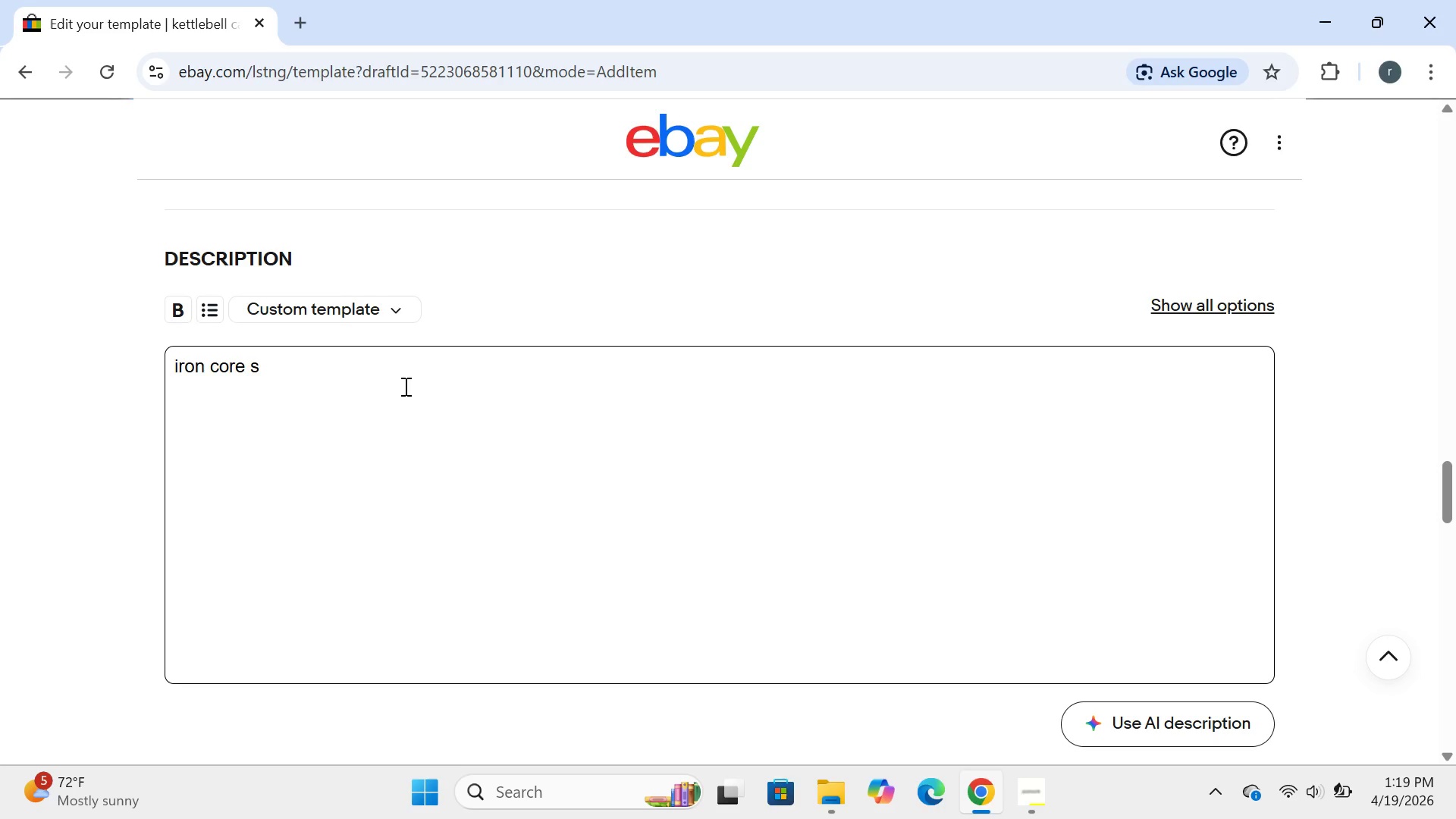 
key(Backspace)
key(Backspace)
key(Backspace)
key(Backspace)
key(Backspace)
key(Backspace)
key(Backspace)
key(Backspace)
key(Backspace)
key(Backspace)
key(Backspace)
type(iron core )
 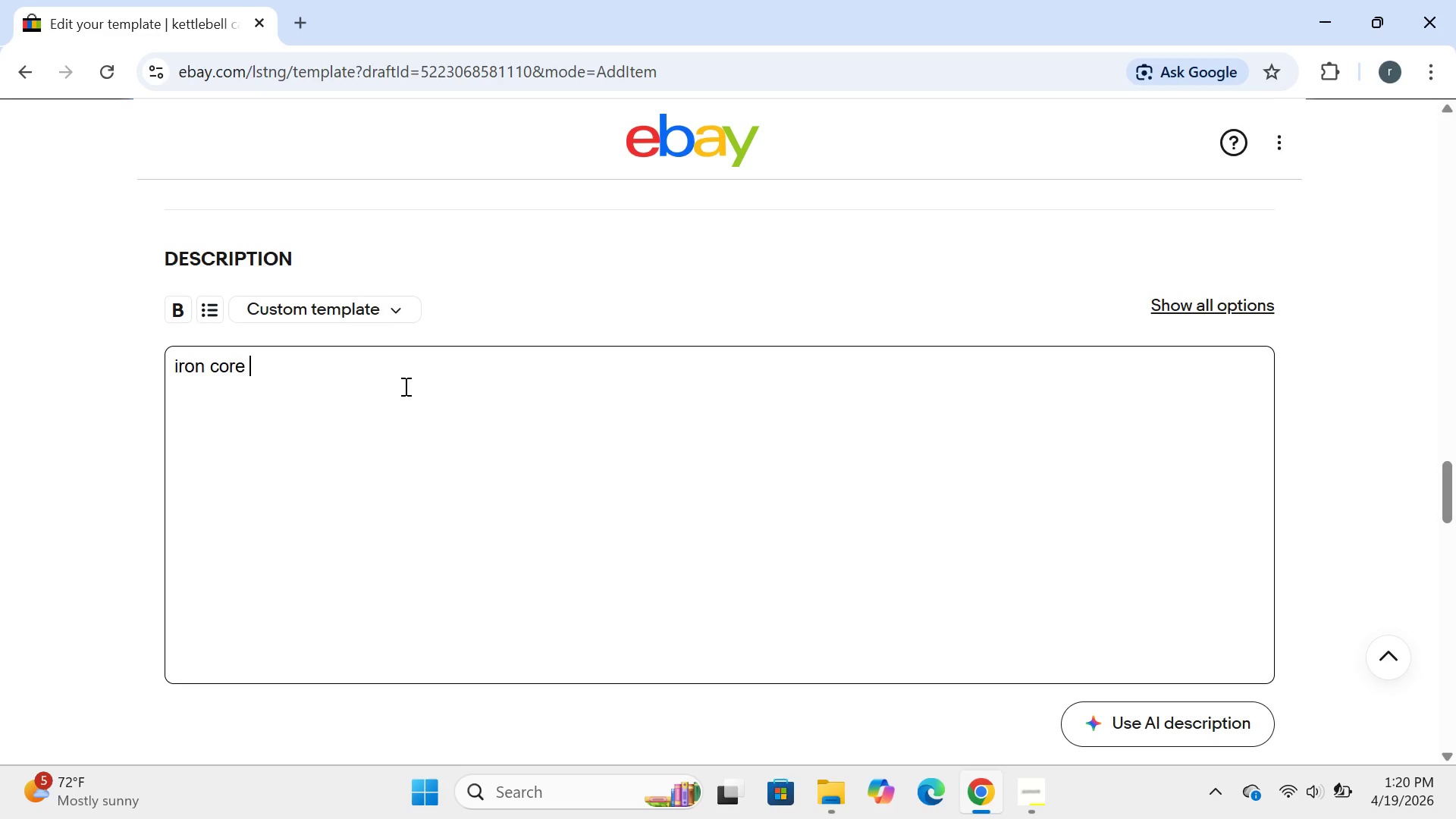 
wait(43.02)
 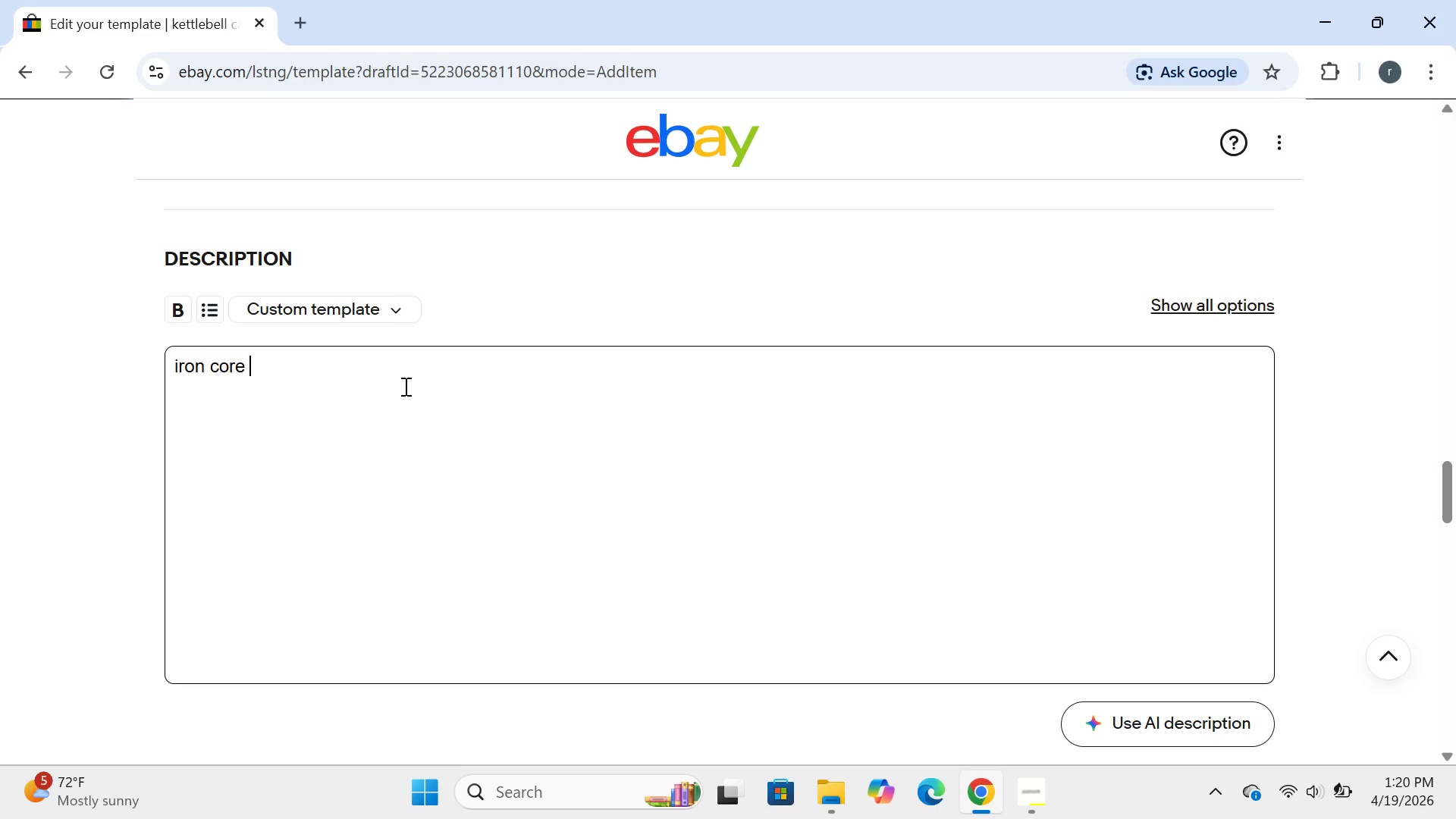 
key(T)
 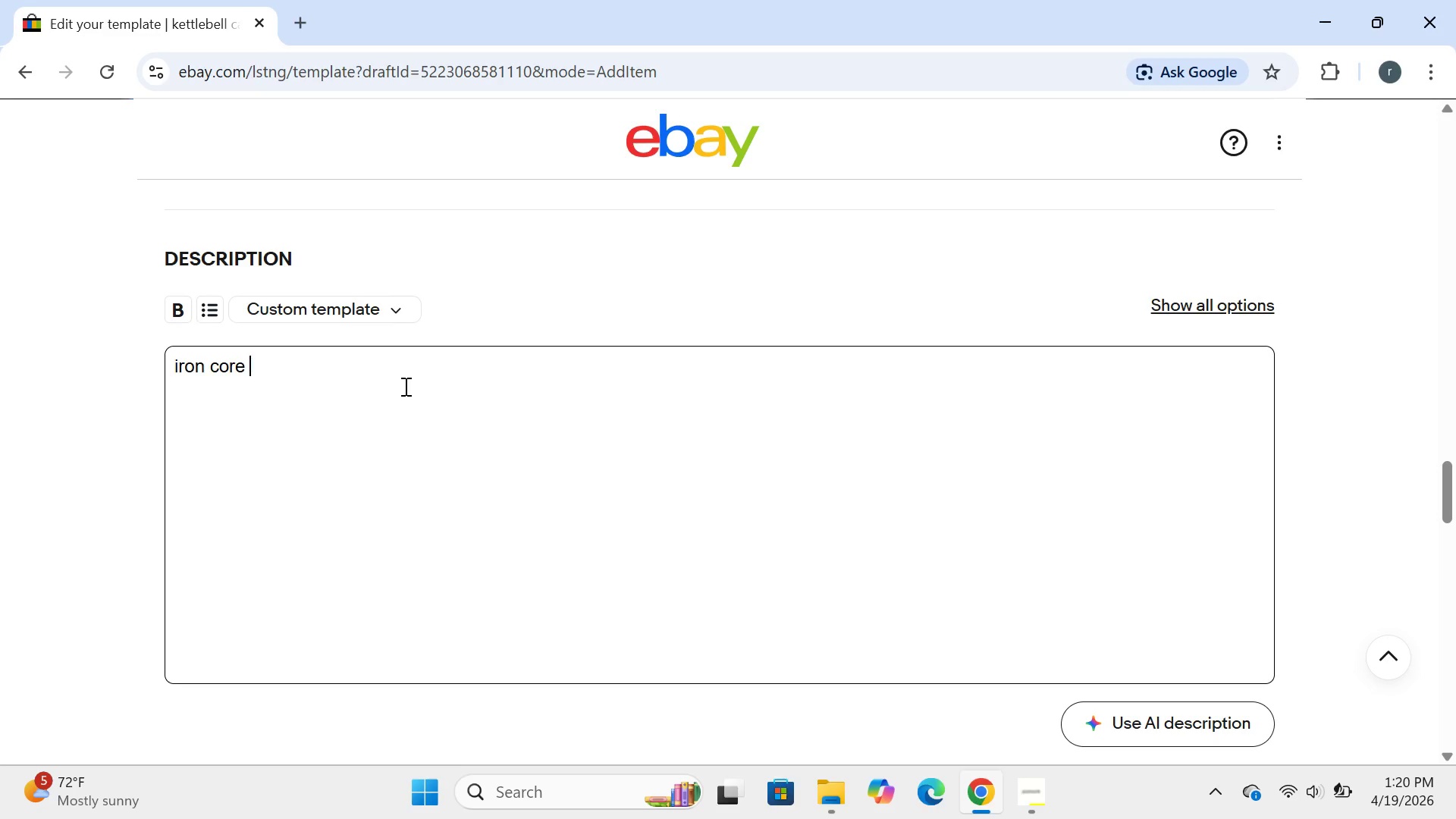 
key(Backspace)
 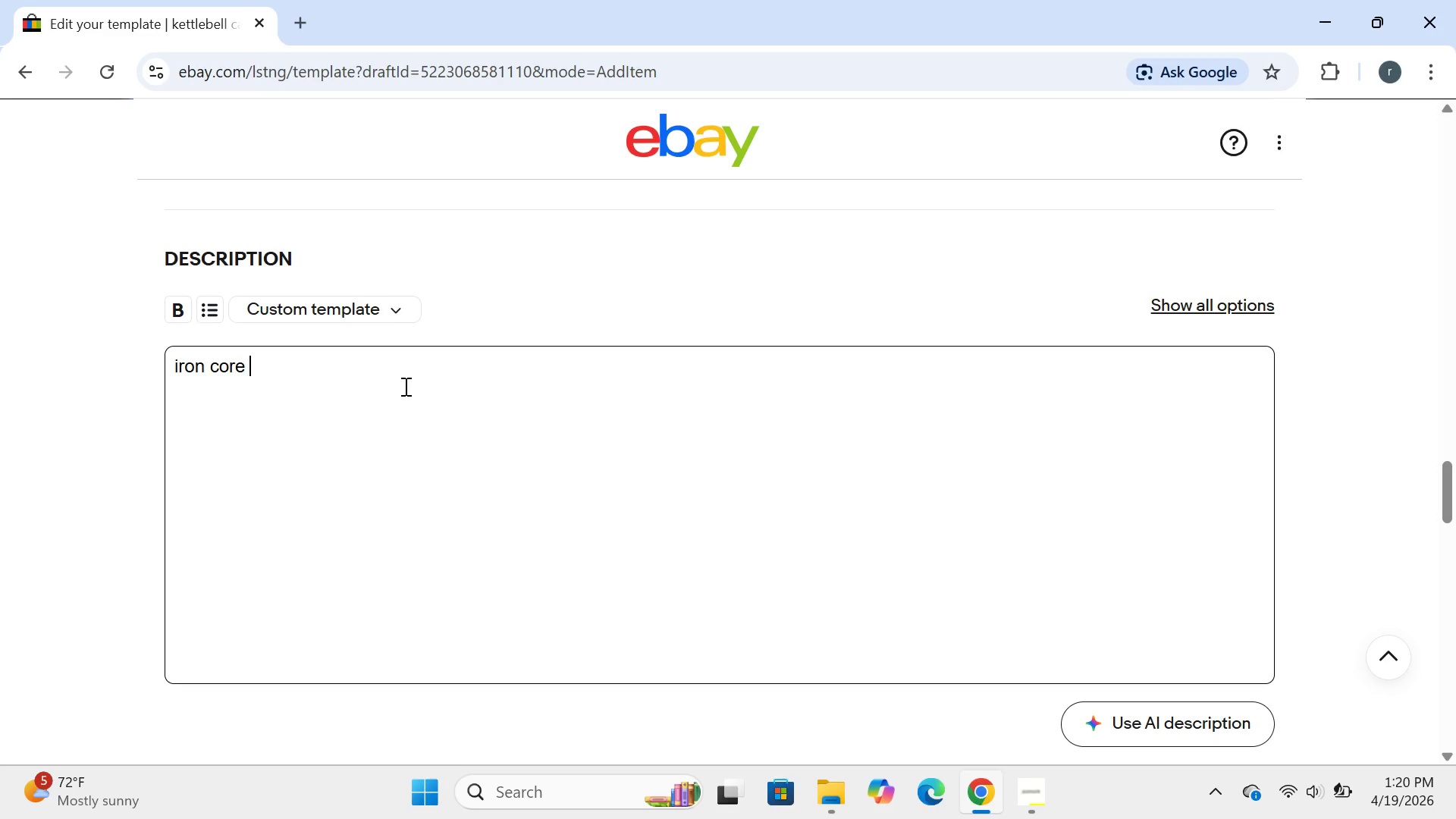 
wait(7.31)
 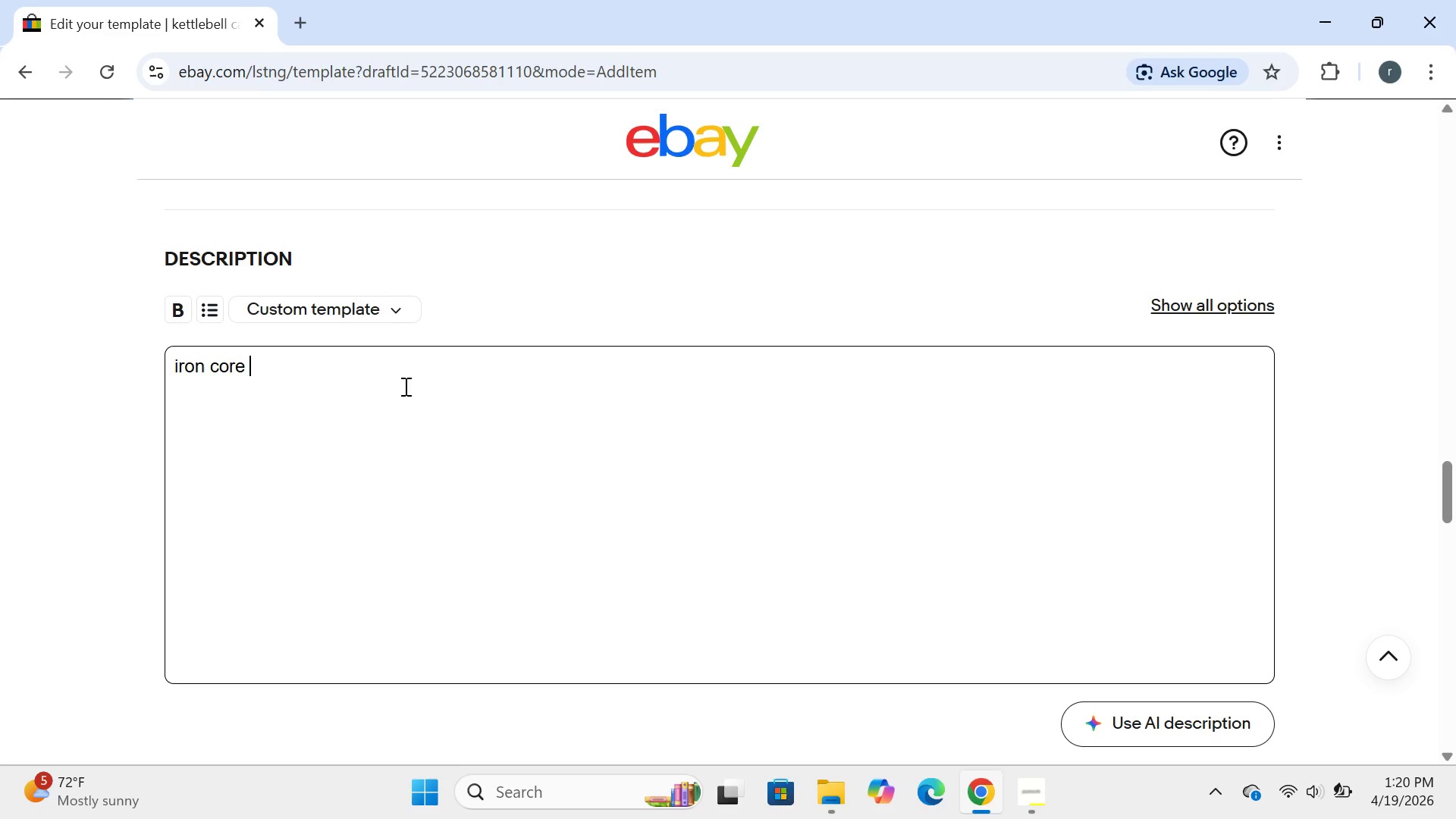 
type(provisions)
 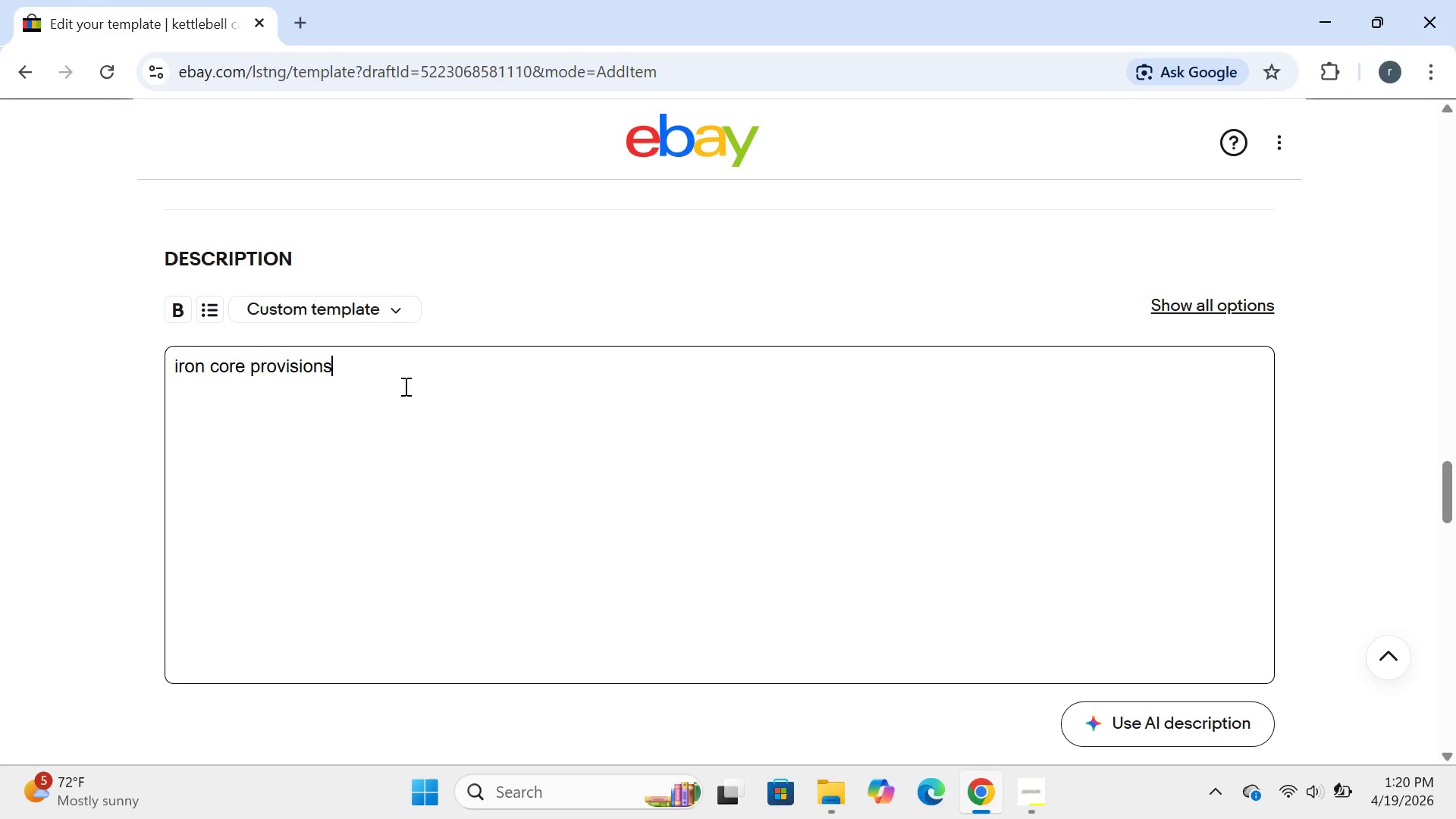 
key(Space)
 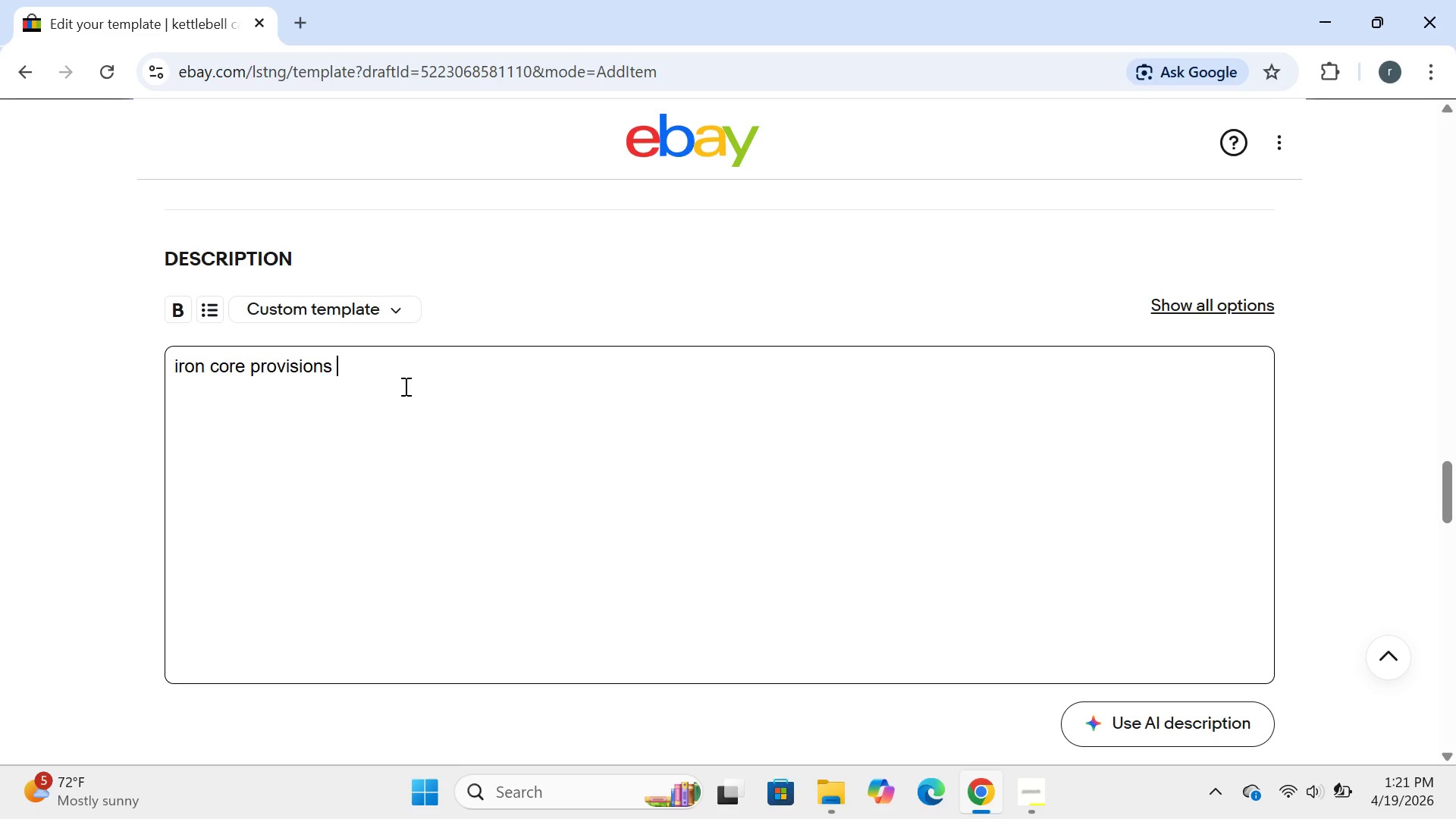 
wait(51.48)
 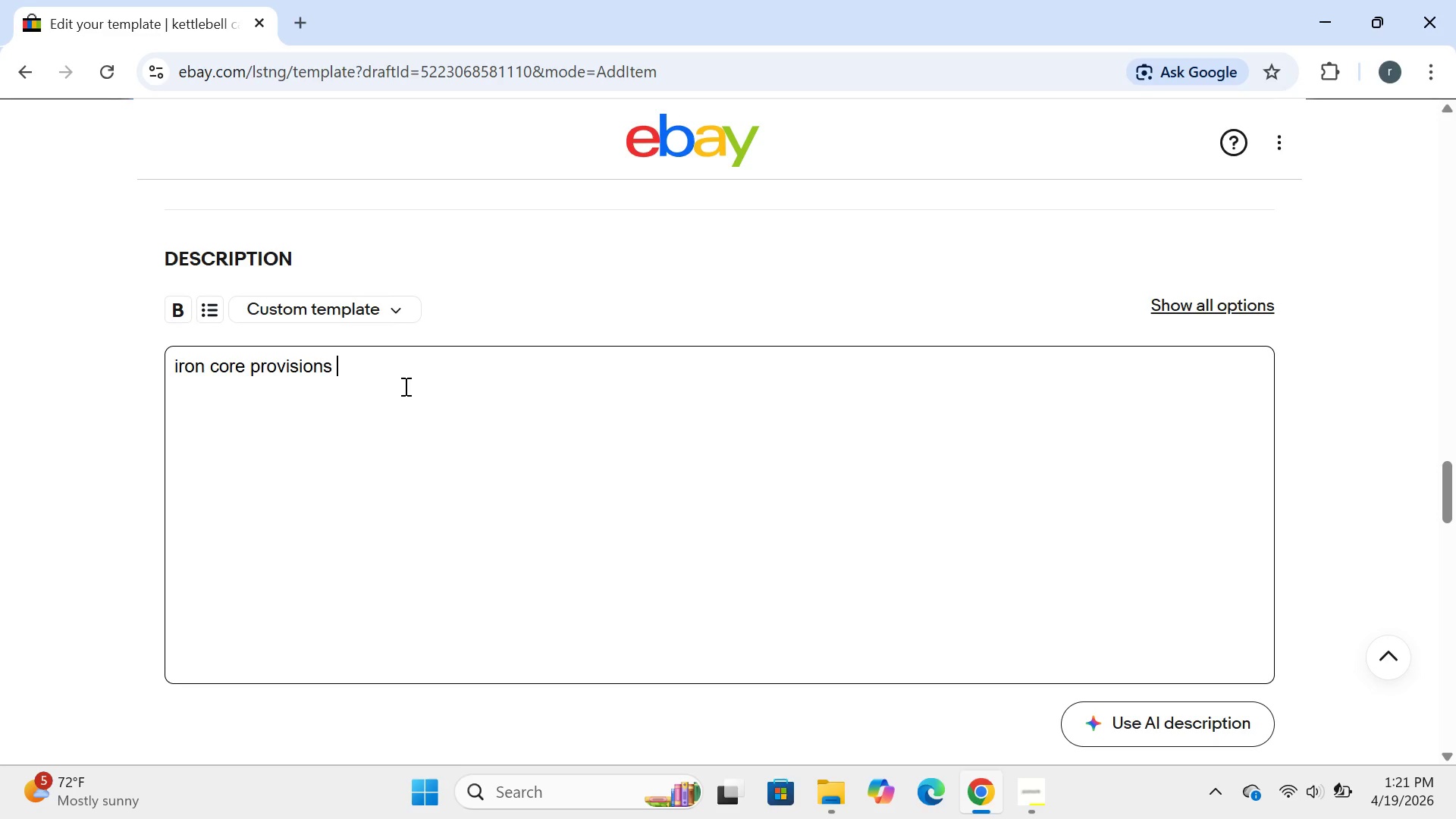 
left_click([404, 386])
 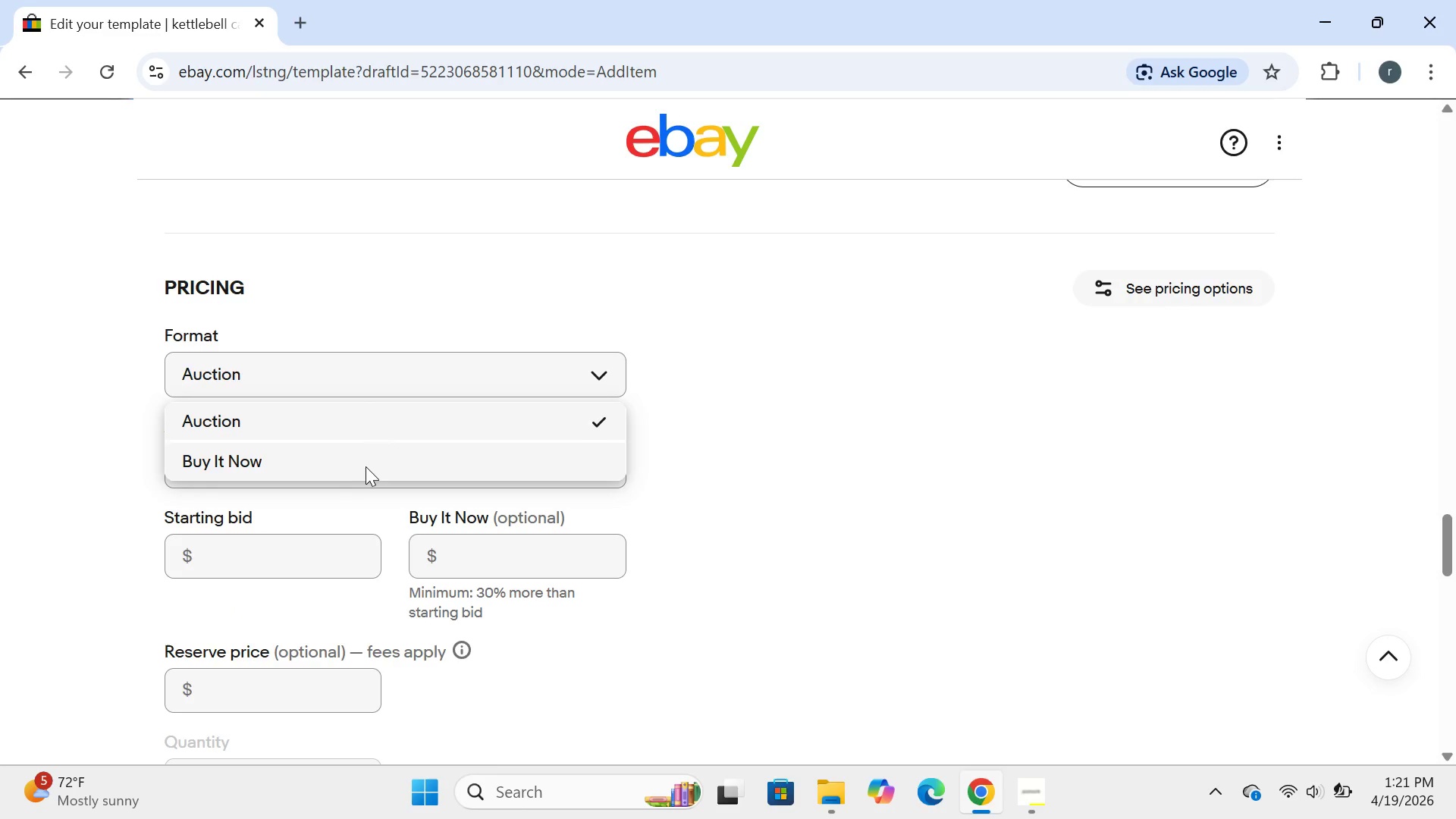 
left_click([362, 466])
 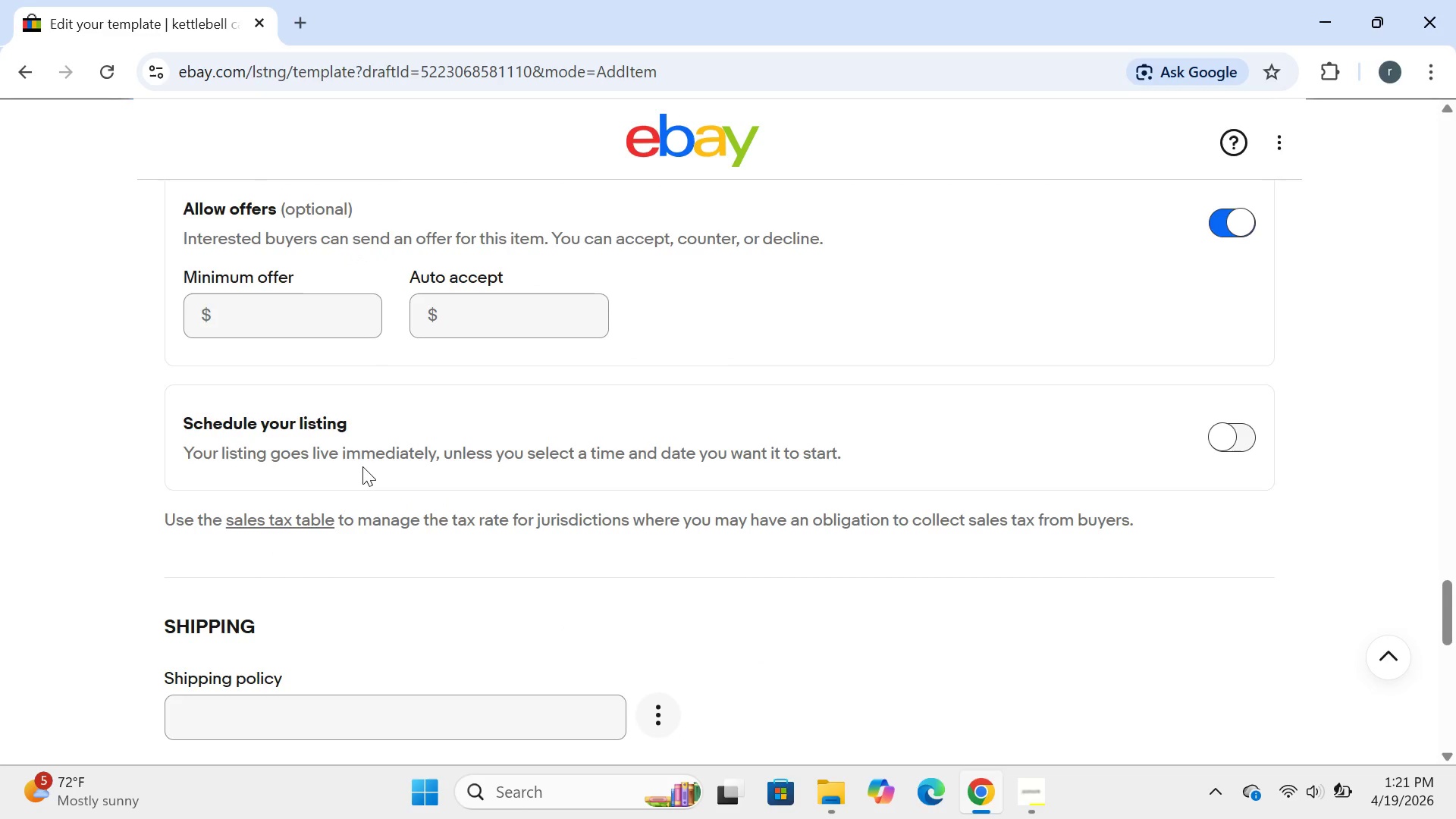 
wait(15.0)
 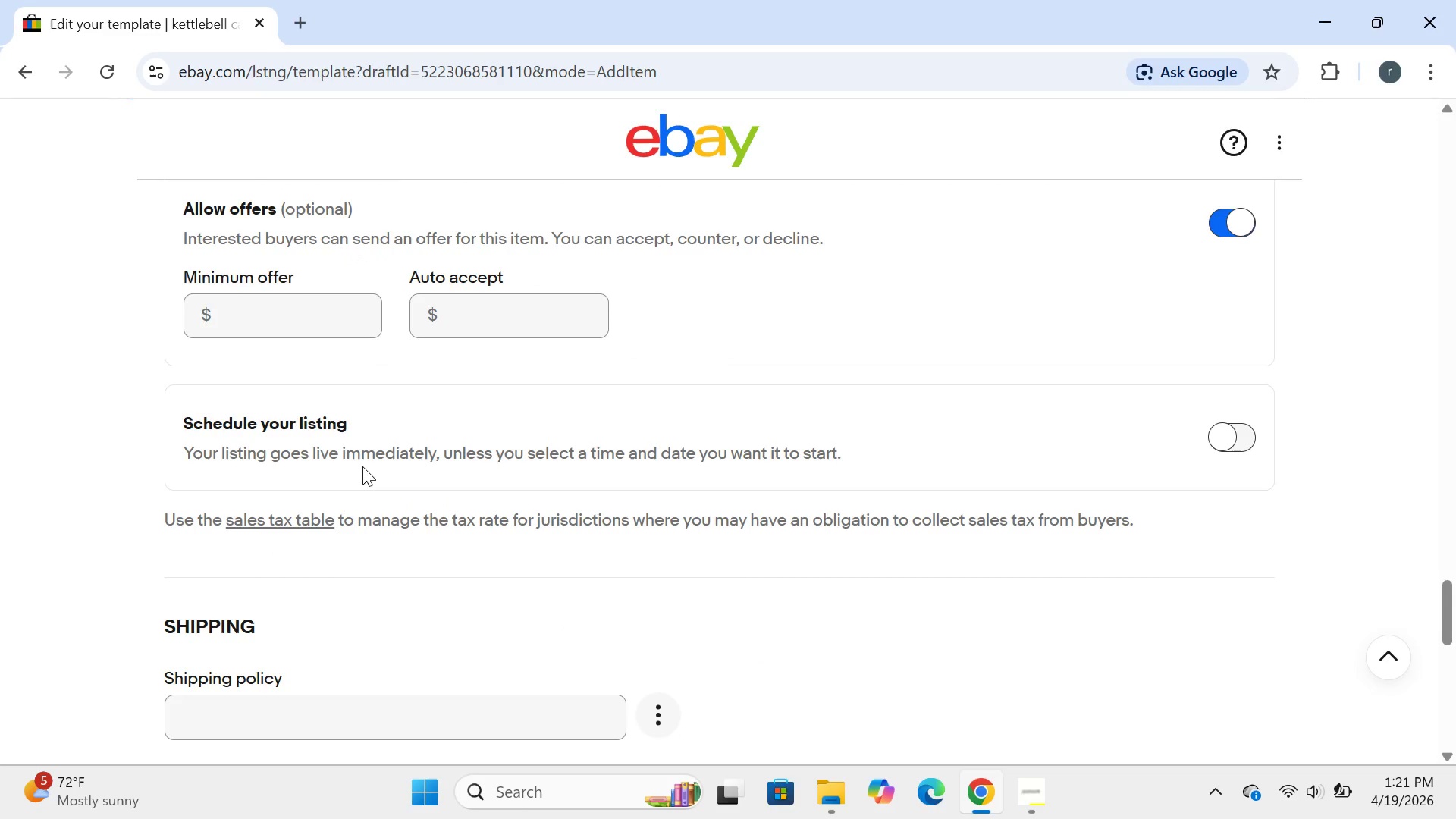 
left_click([372, 362])
 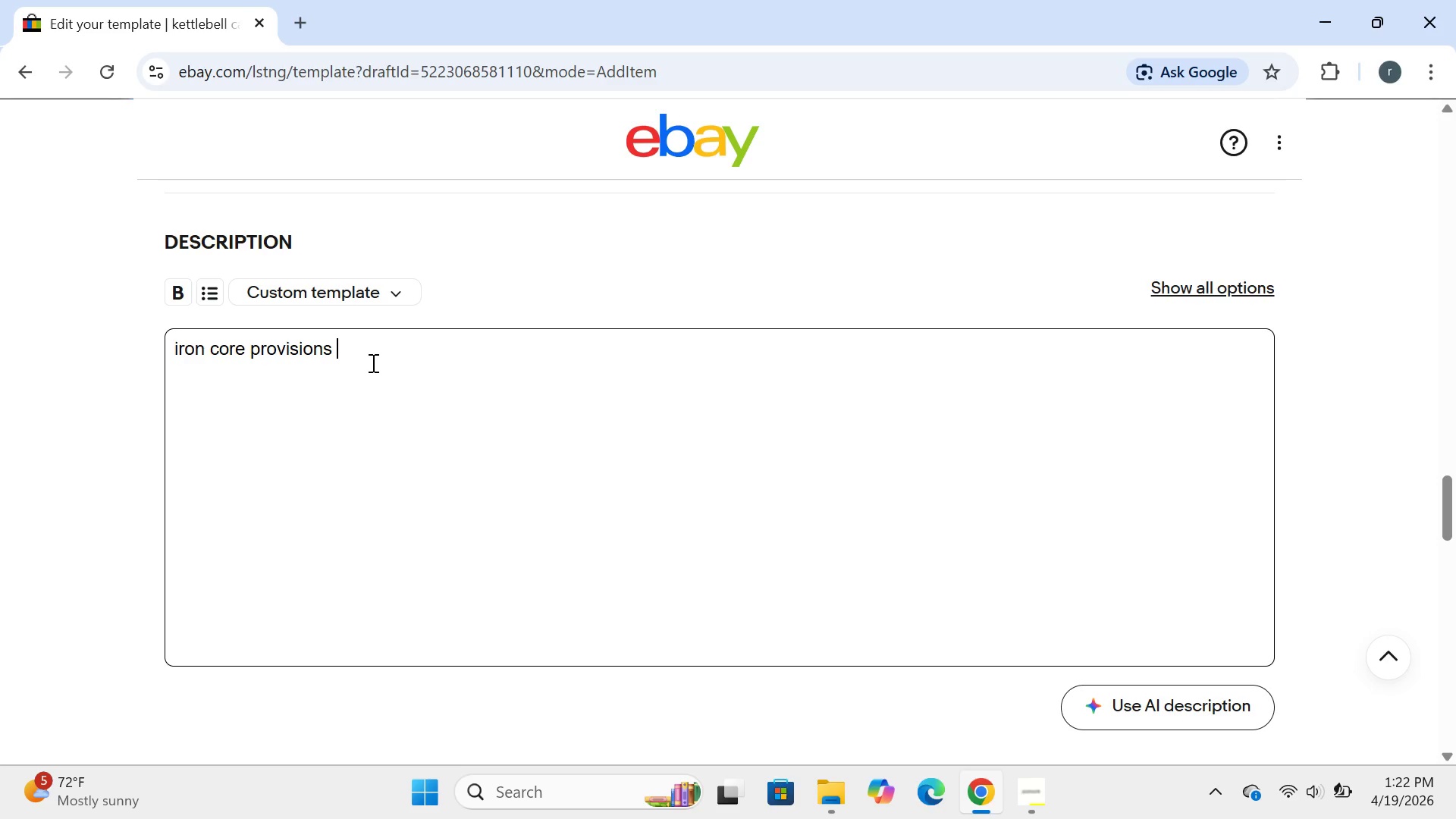 
wait(65.28)
 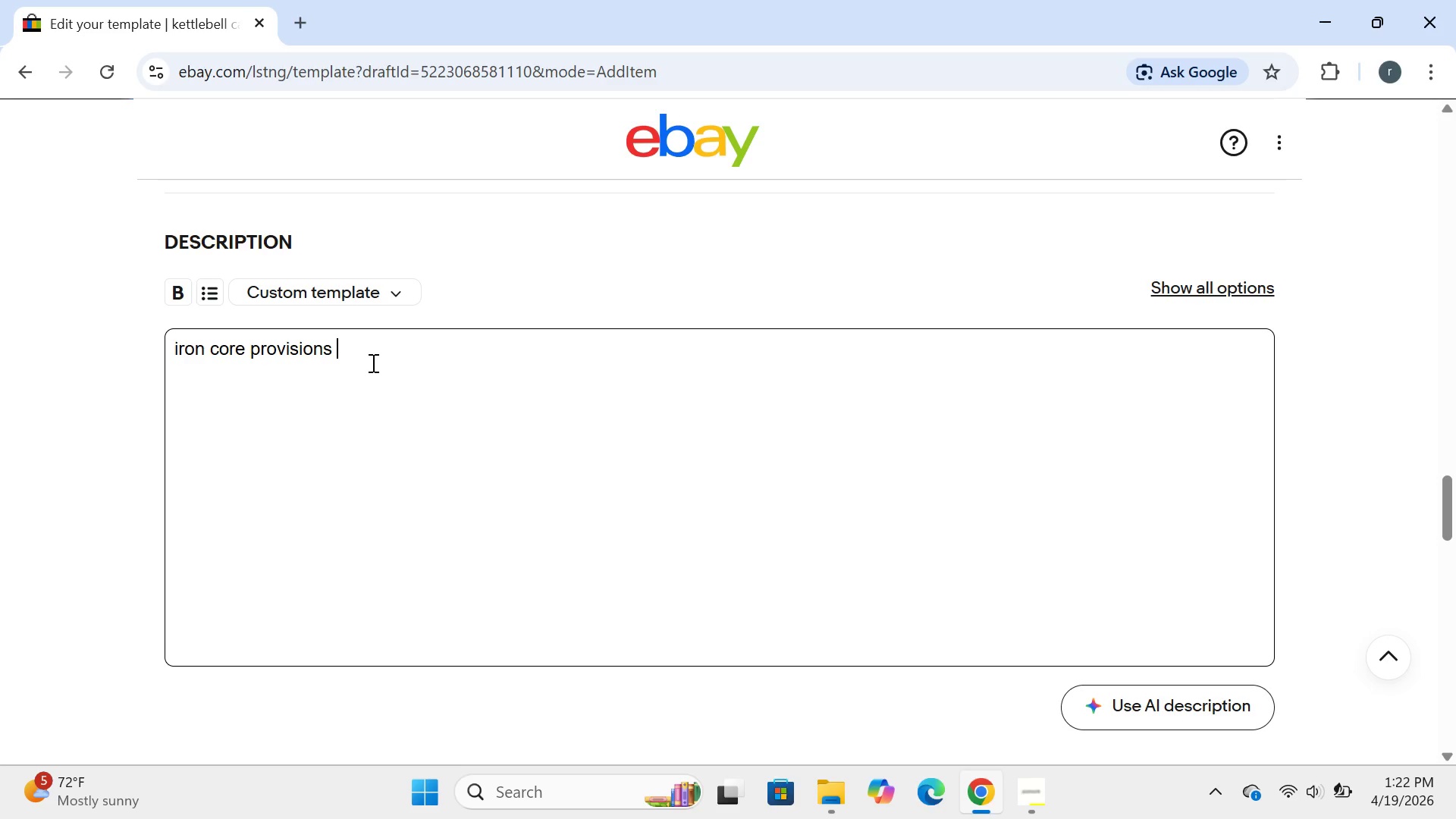 
left_click([1023, 808])